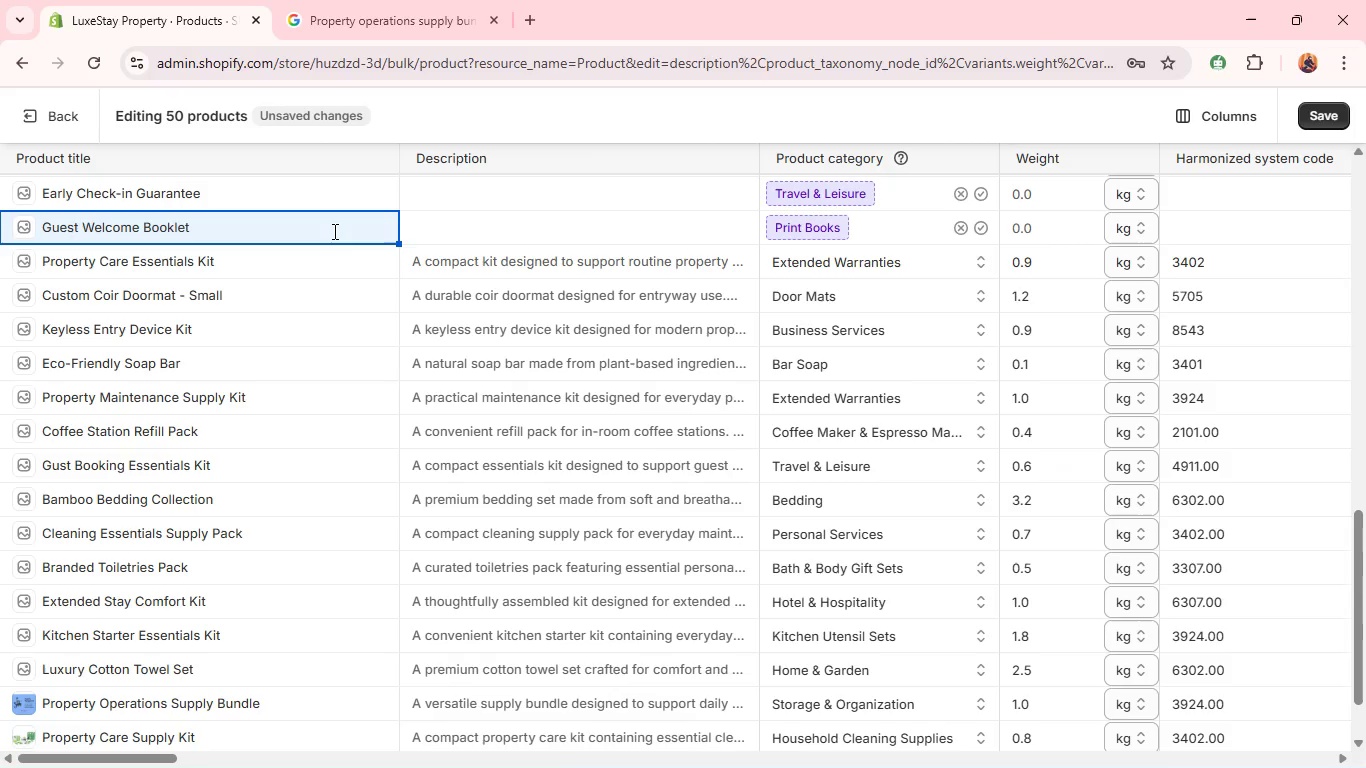 
wait(7.92)
 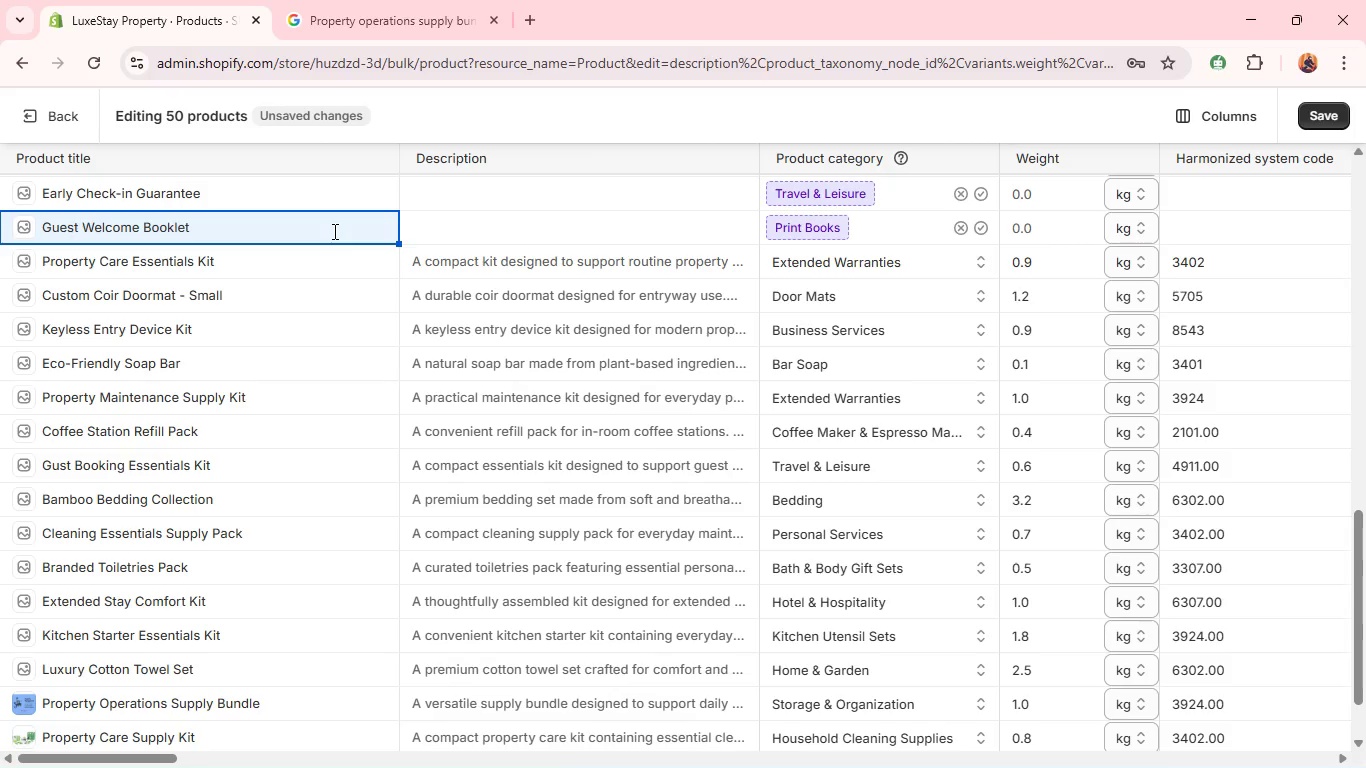 
left_click([477, 232])
 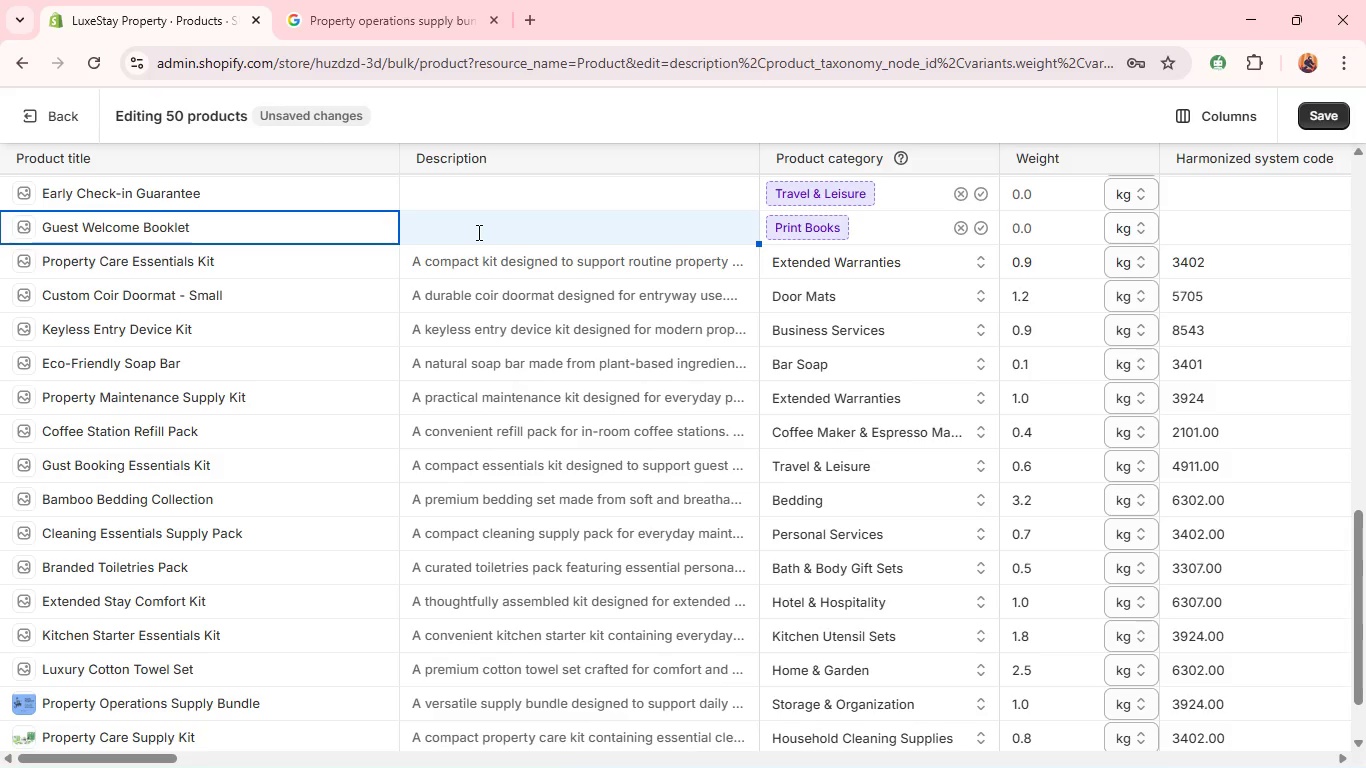 
key(Shift+A)
 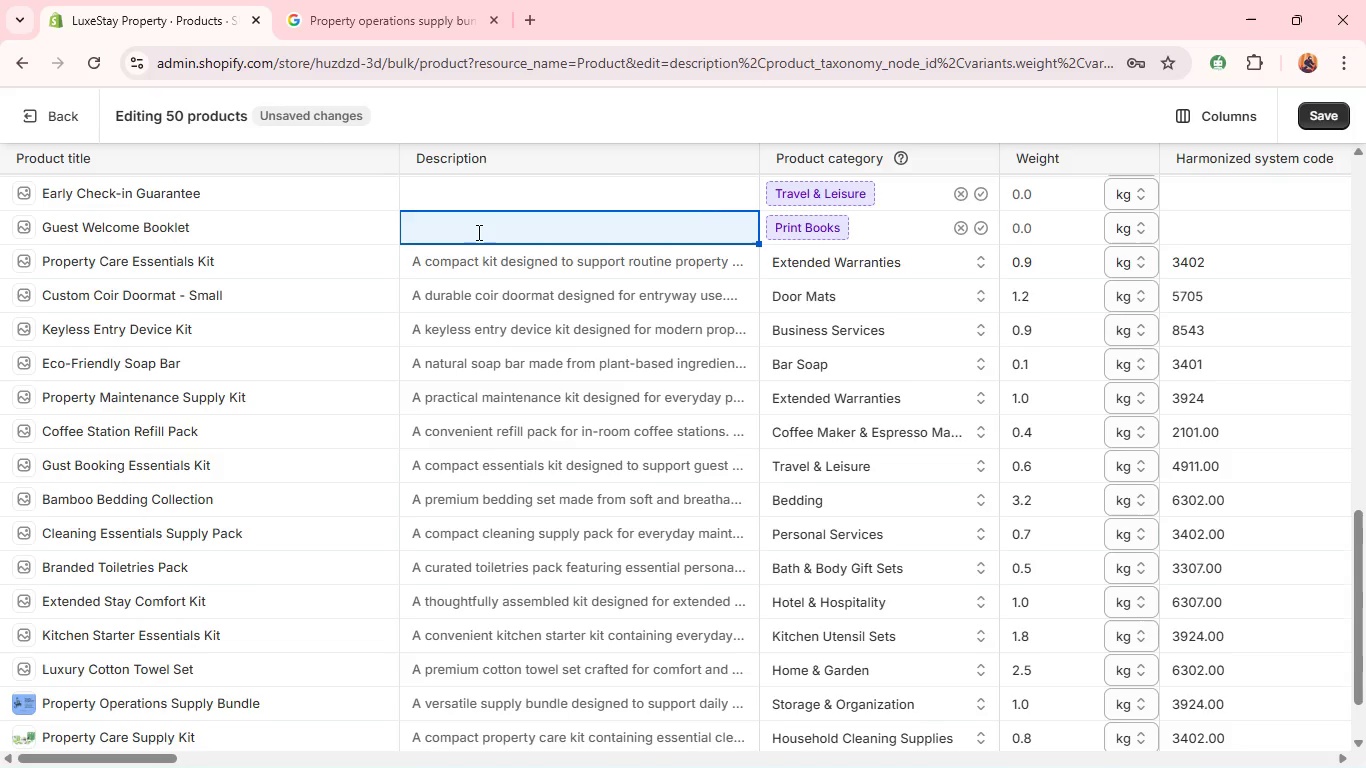 
key(Space)
 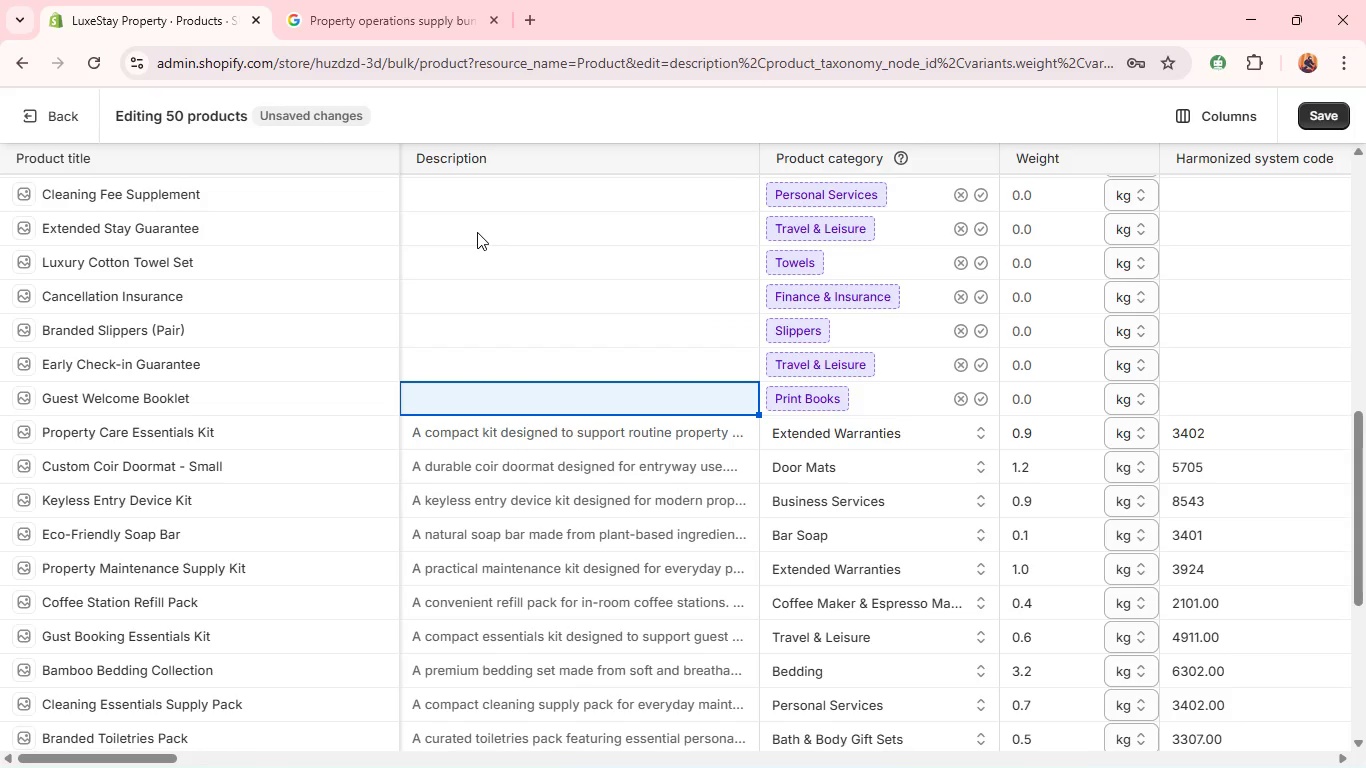 
wait(5.99)
 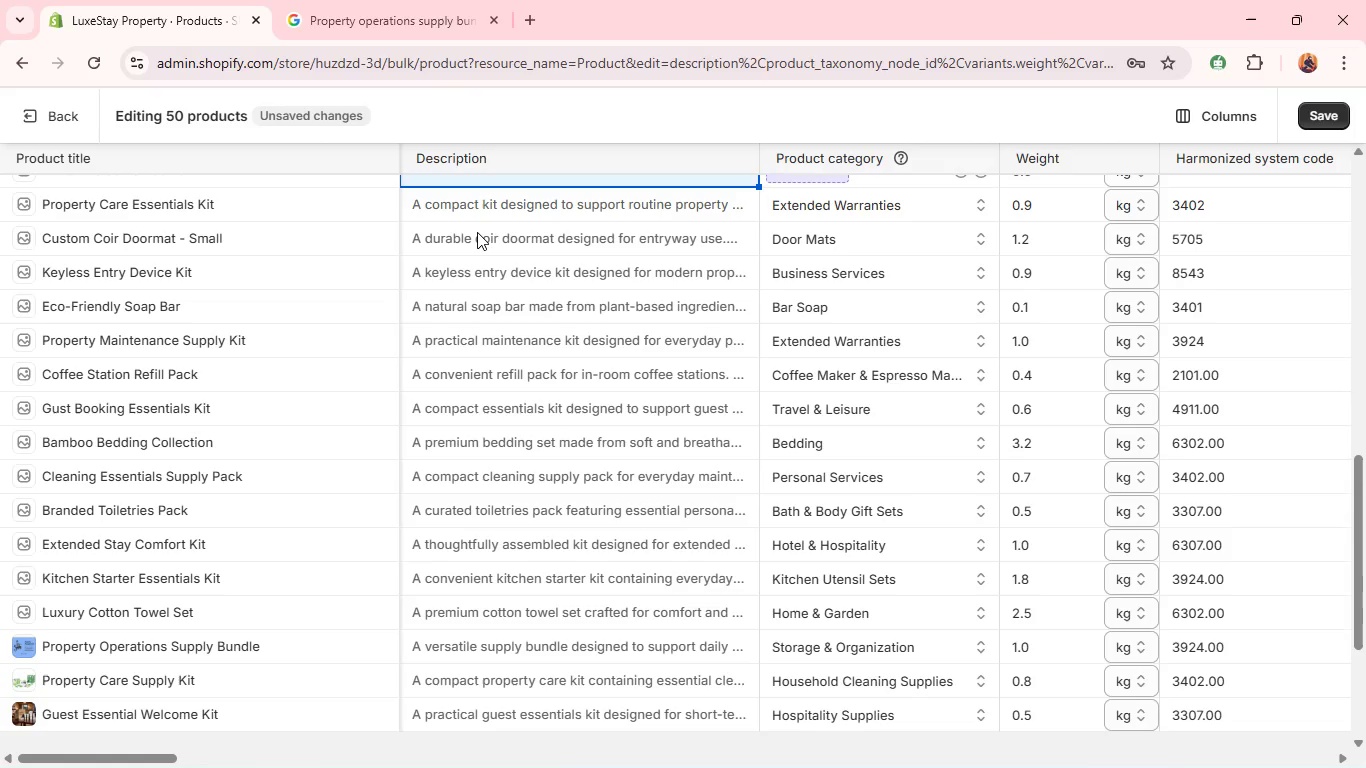 
left_click([434, 396])
 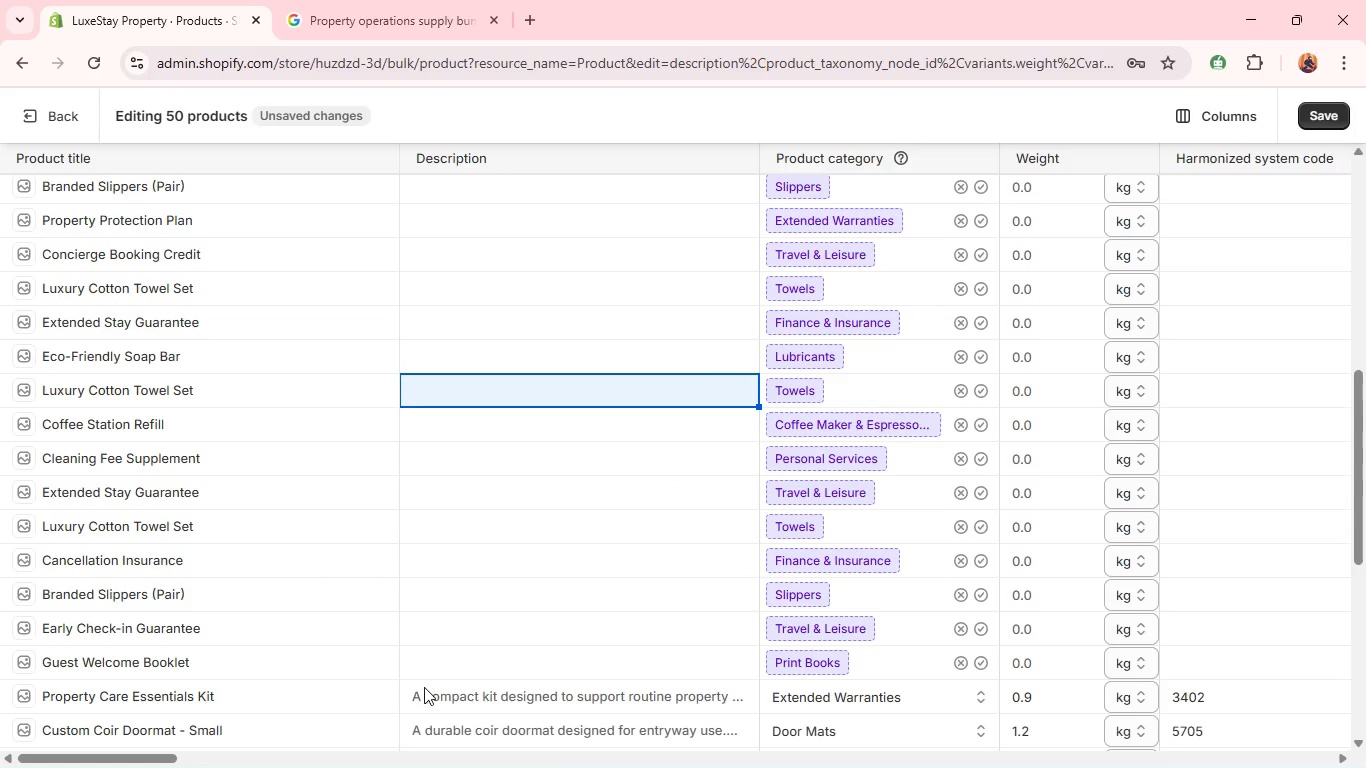 
left_click([430, 665])
 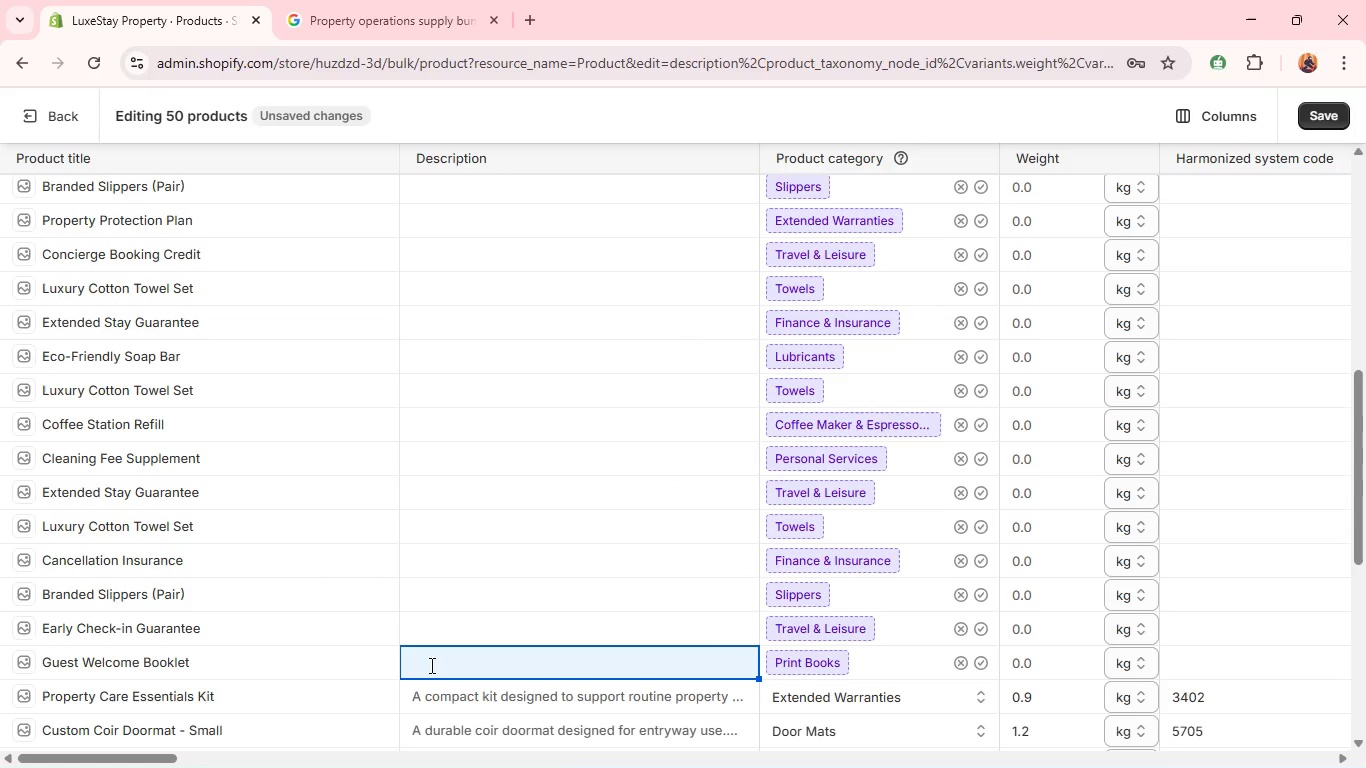 
left_click([430, 665])
 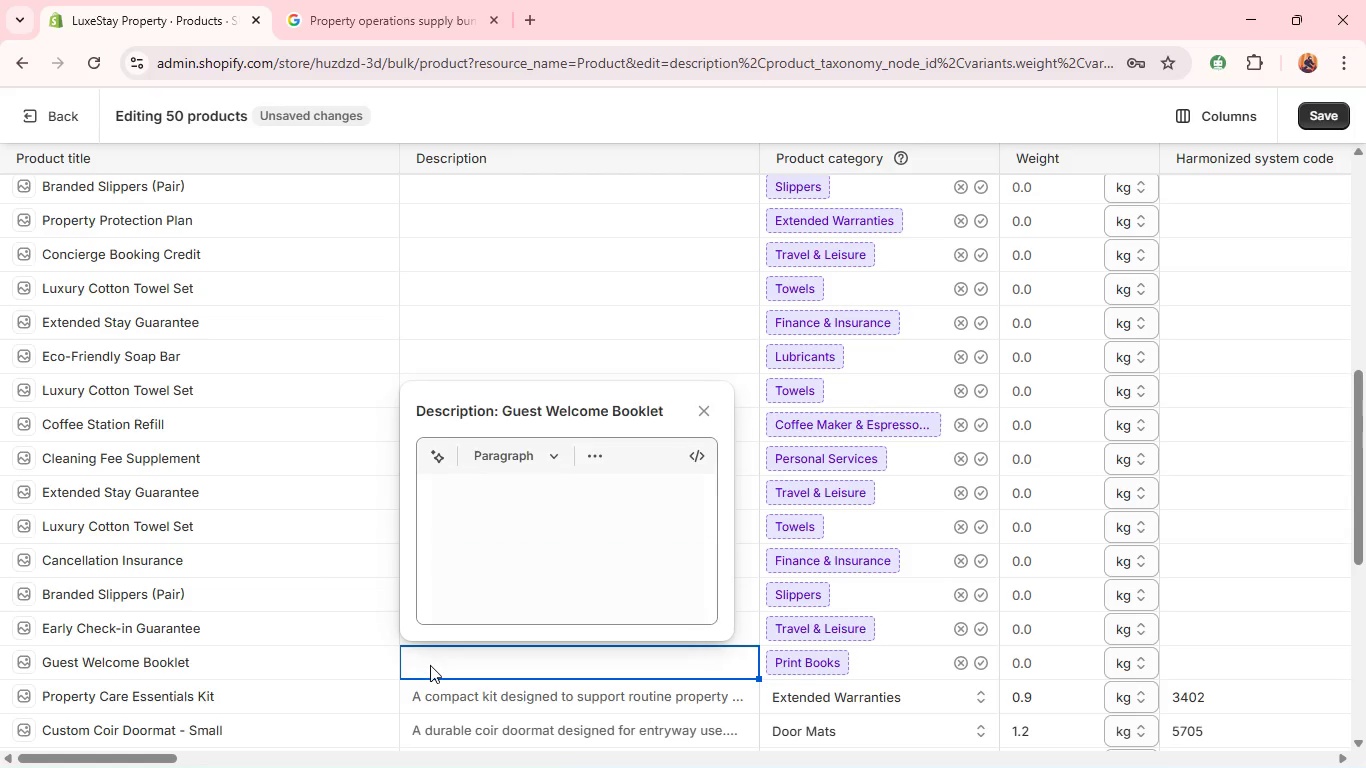 
key(Shift+A)
 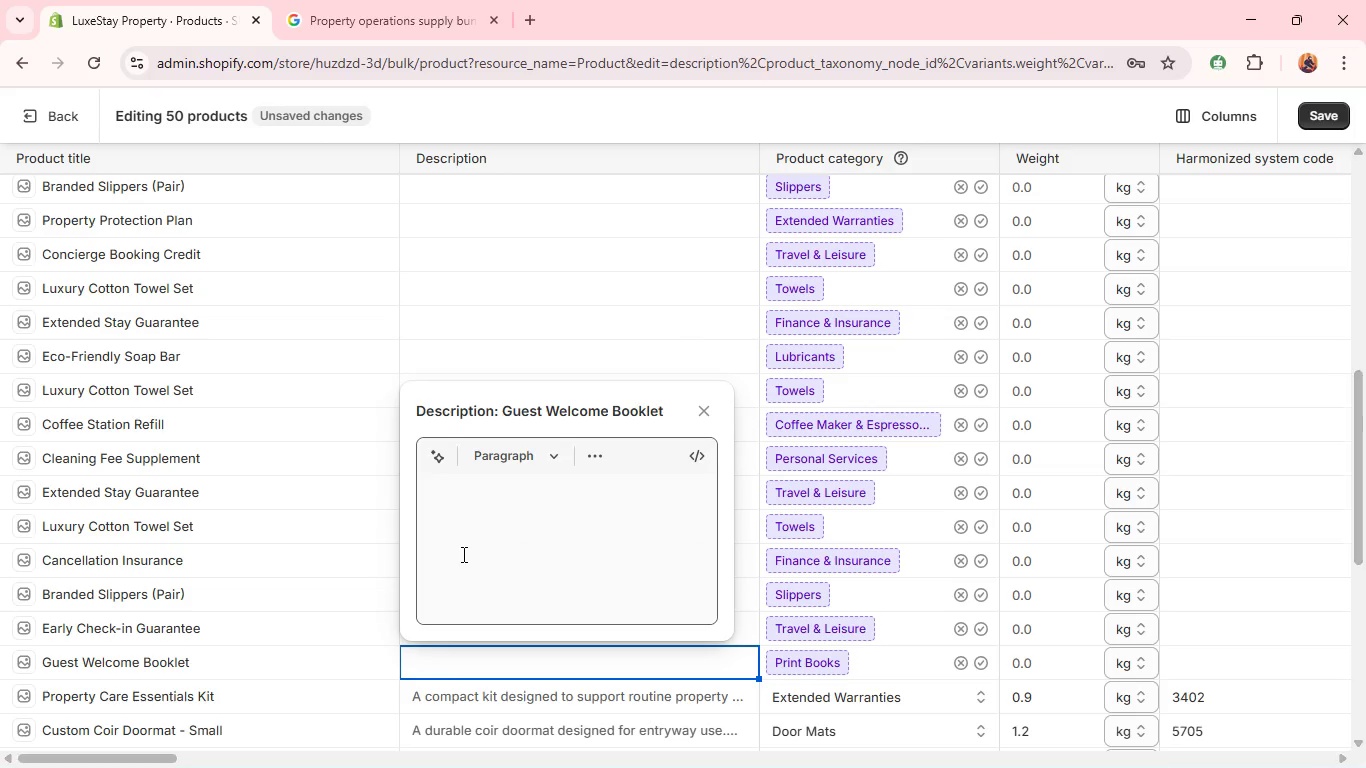 
left_click([463, 552])
 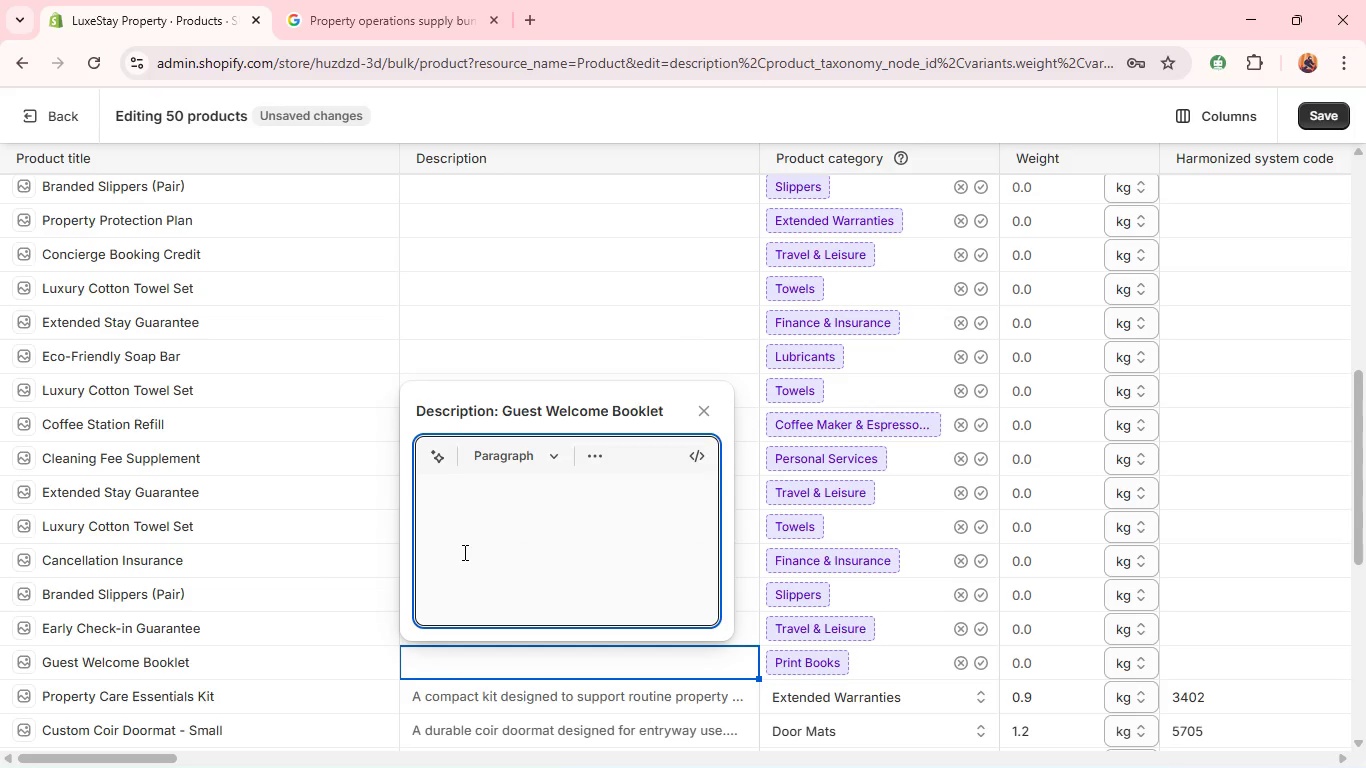 
type(A prod)
key(Backspace)
type(fessionally printed booklet designed to guide guests during their stay.)
 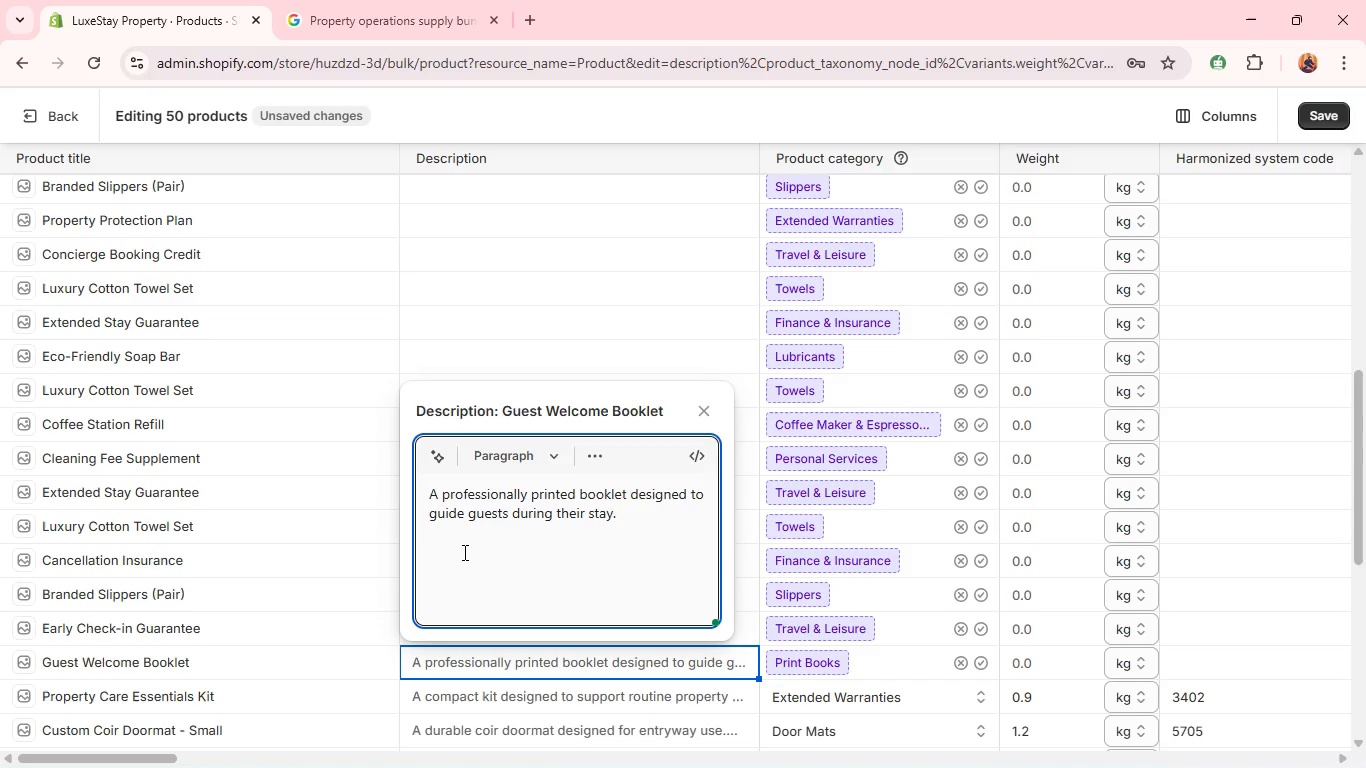 
key(Shift+Enter)
 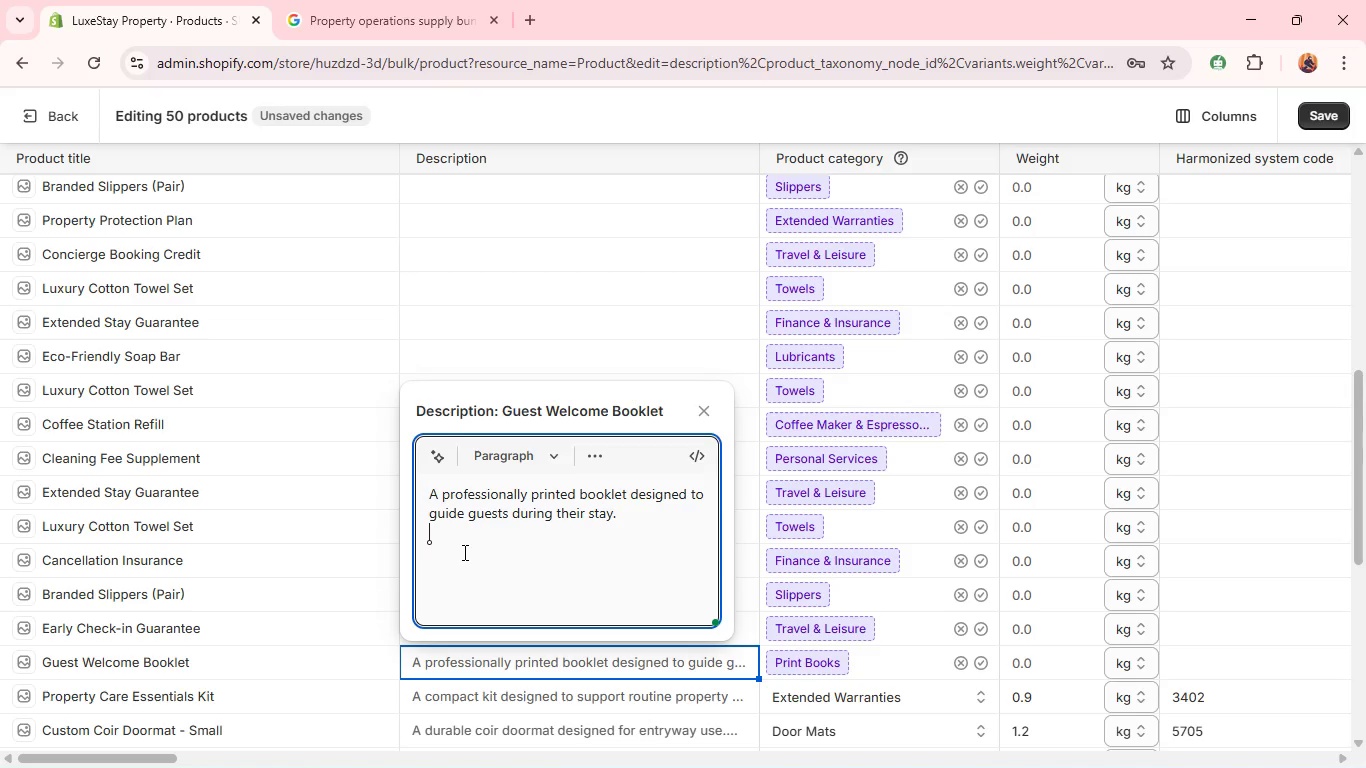 
type(Includes property information, instructu)
key(Backspace)
type(ions, and helpful tips. )
 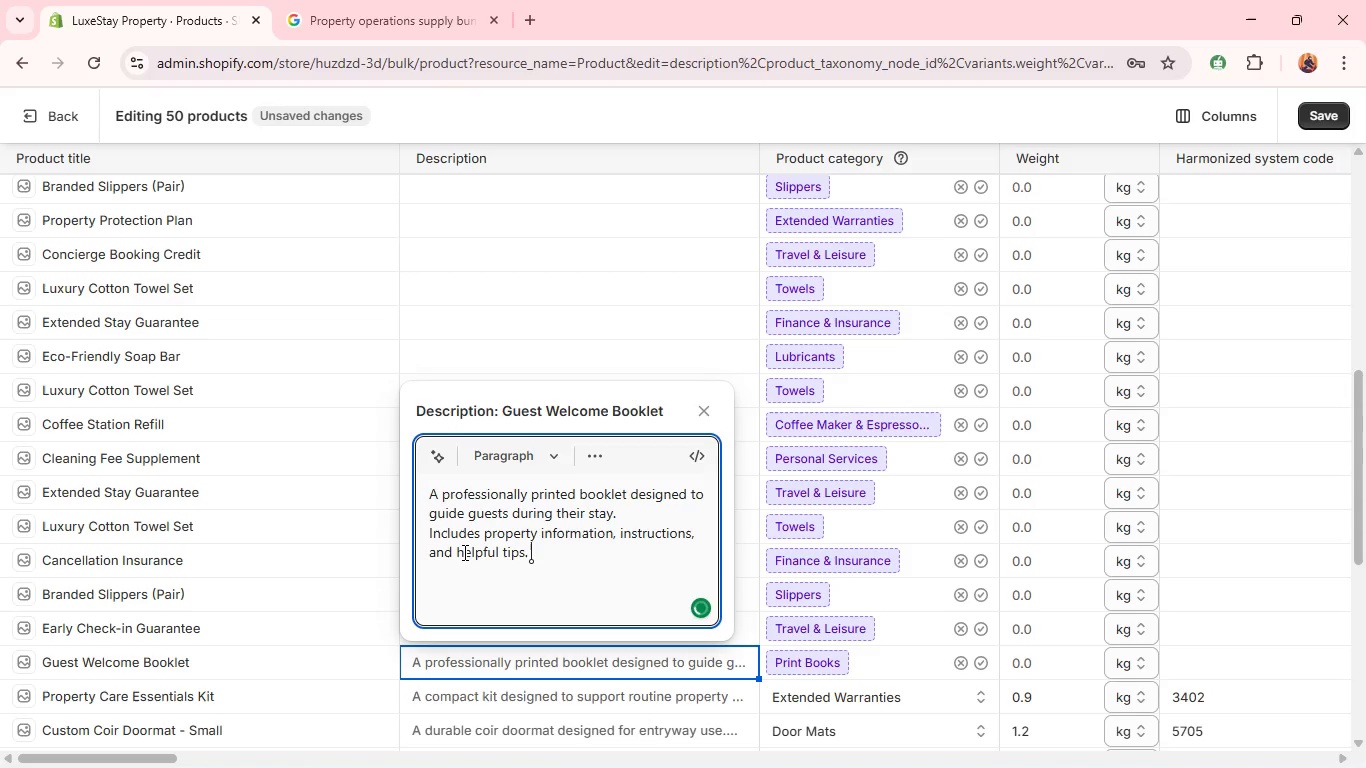 
key(Shift+Enter)
 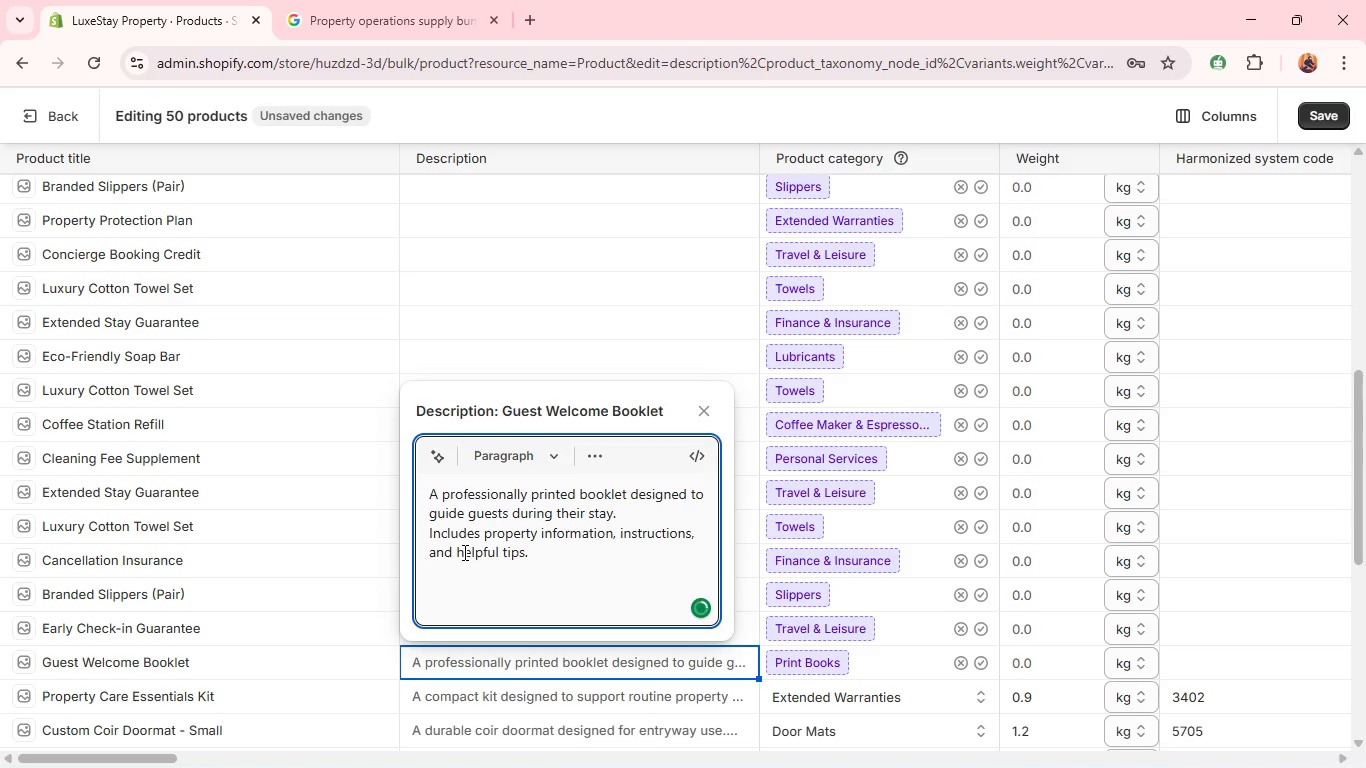 
type(Ideal for improving h)
key(Backspace)
type(guest ci)
key(Backspace)
type(ommunication anf )
key(Backspace)
key(Backspace)
type(d organization.)
 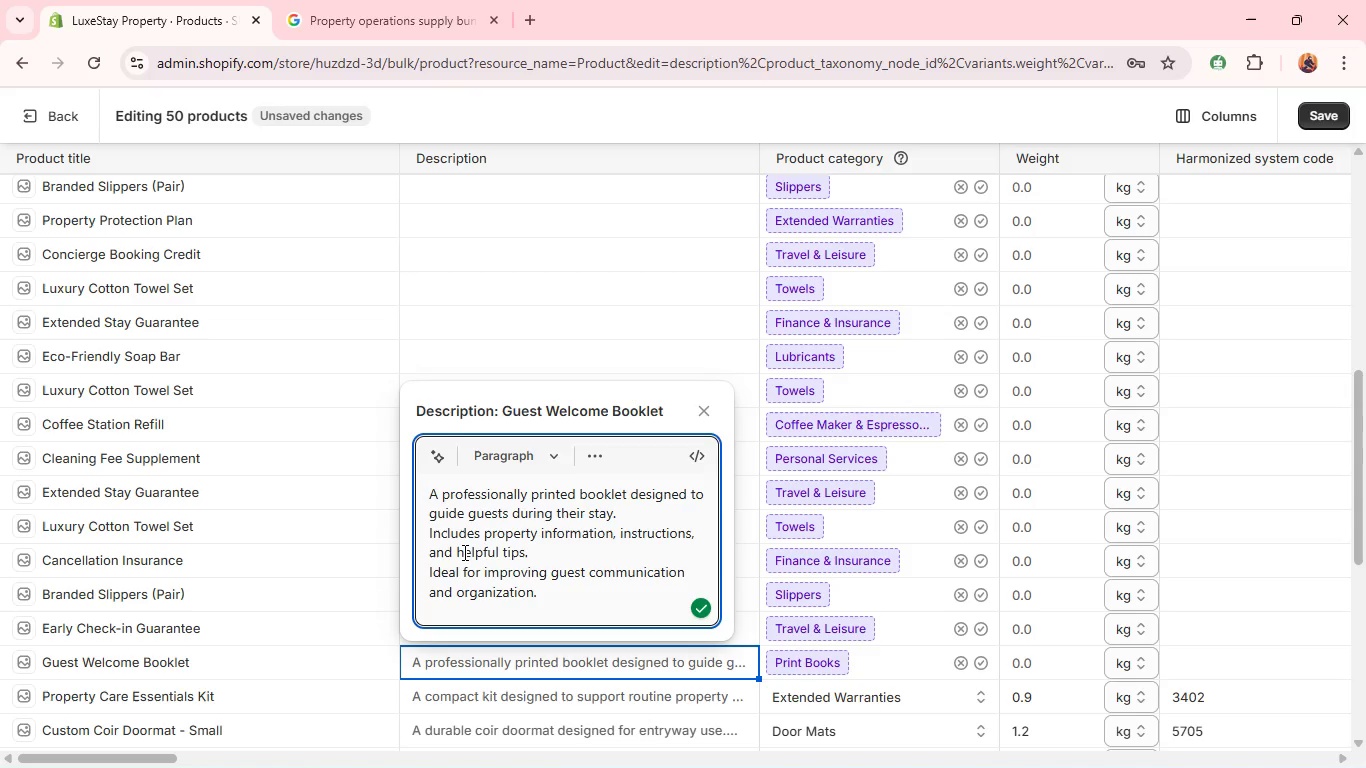 
key(Shift+Enter)
 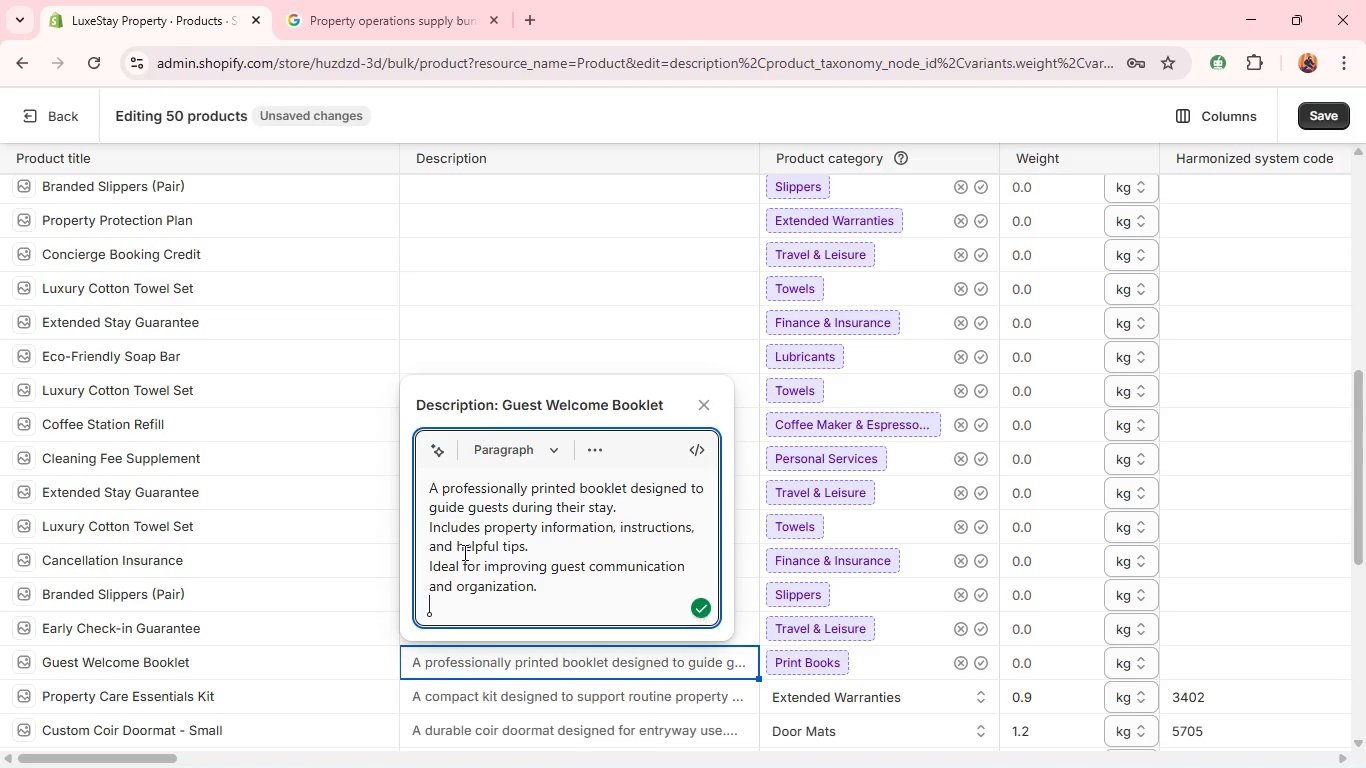 
type(A useful addition to any rental setup. )
 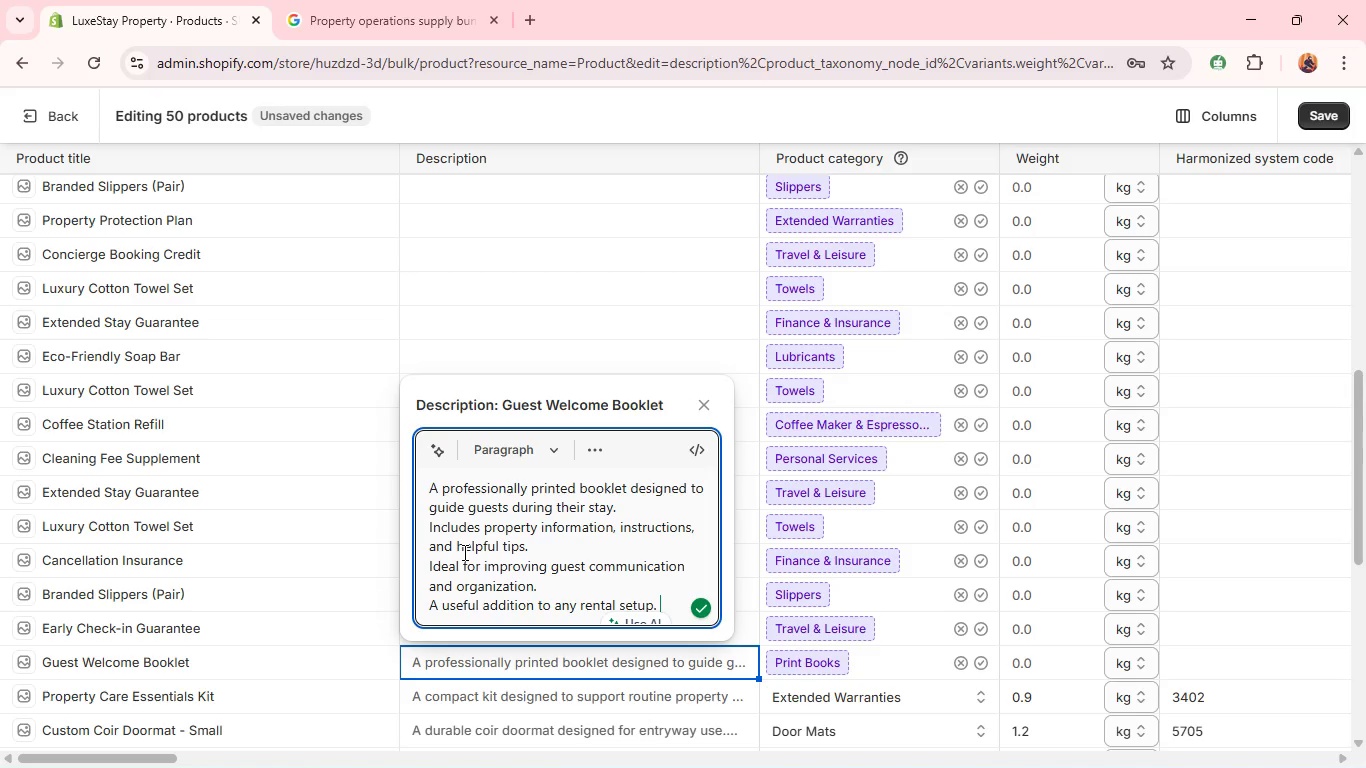 
wait(8.97)
 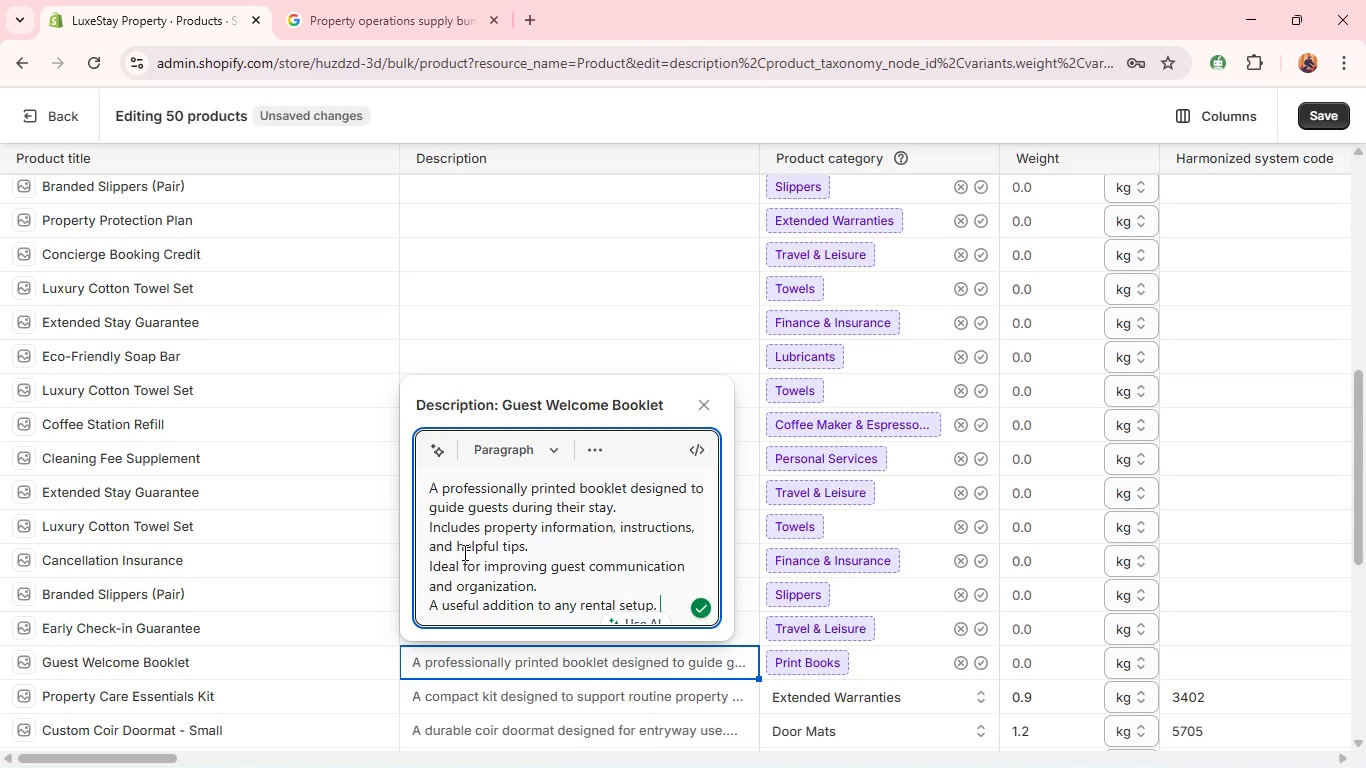 
left_click([985, 667])
 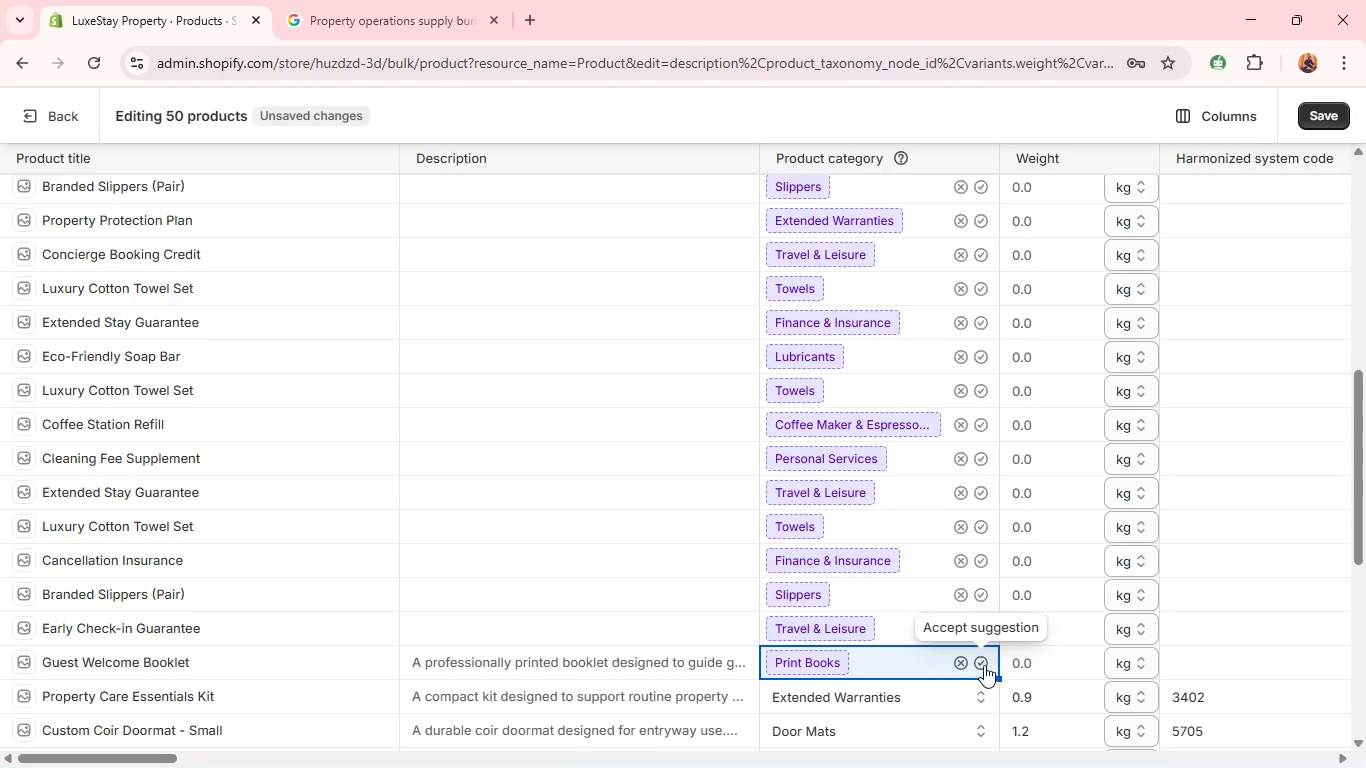 
left_click([980, 660])
 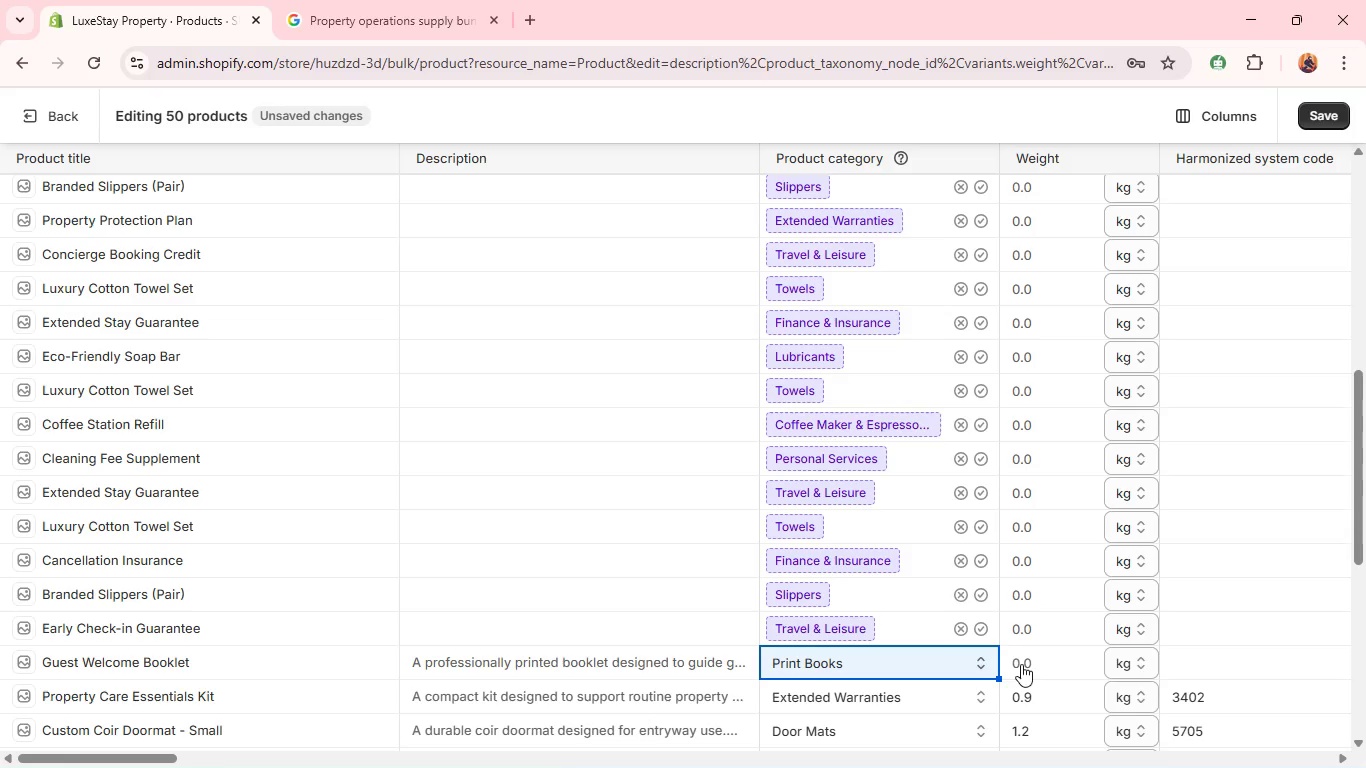 
left_click([1062, 661])
 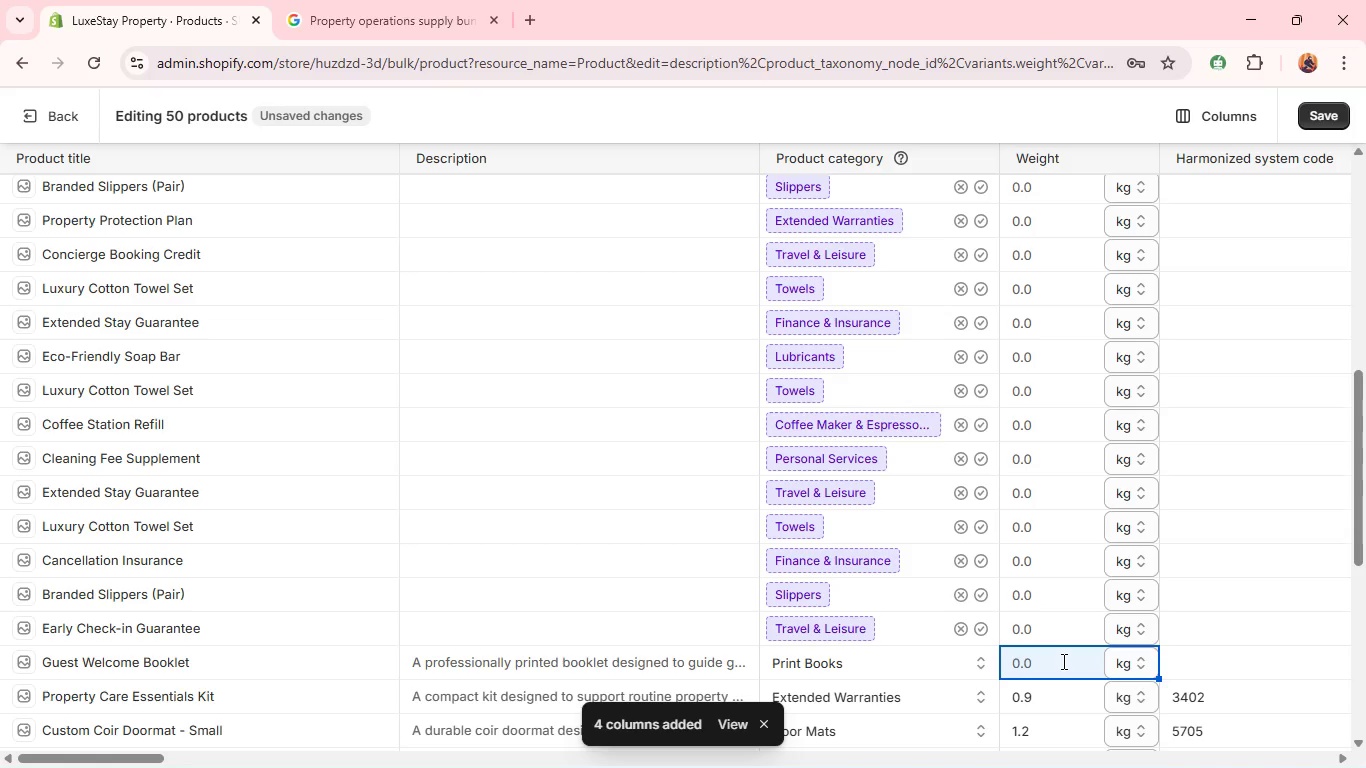 
wait(6.7)
 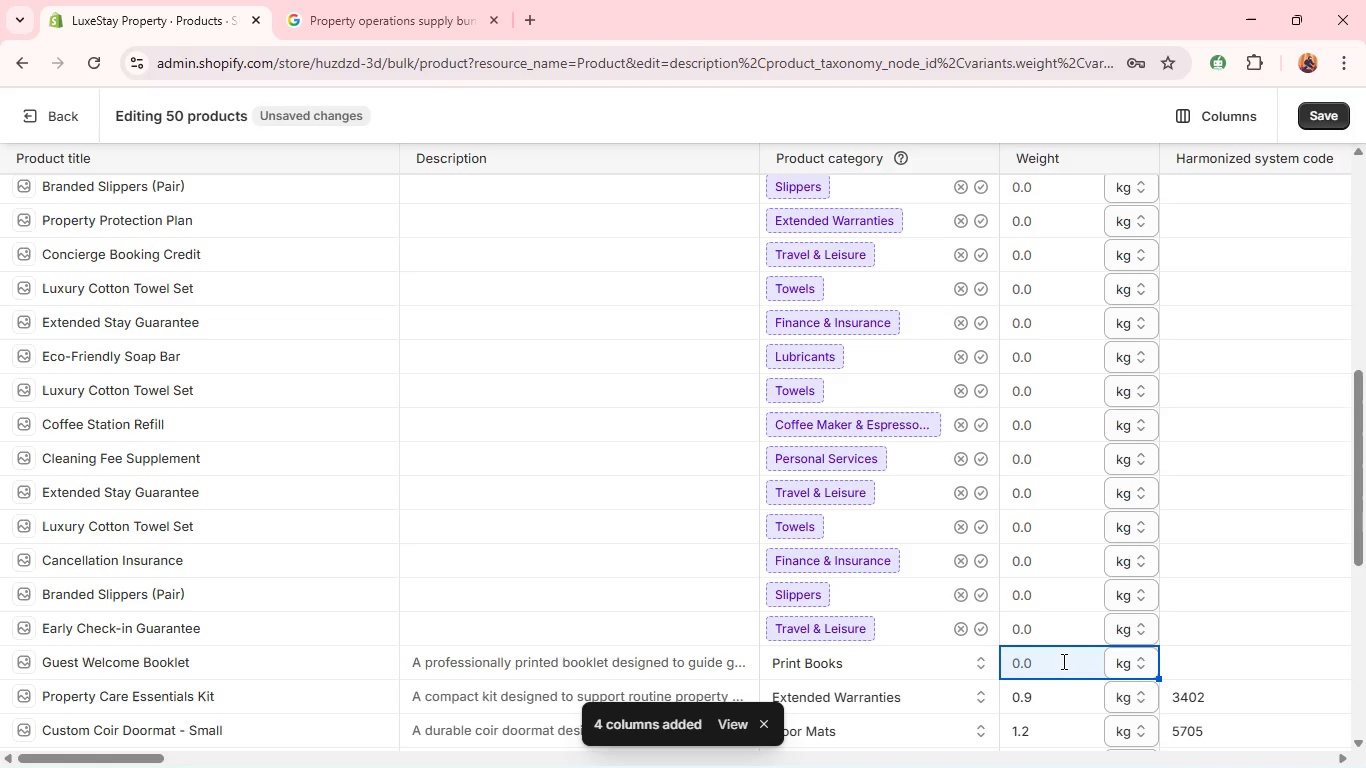 
double_click([1062, 661])
 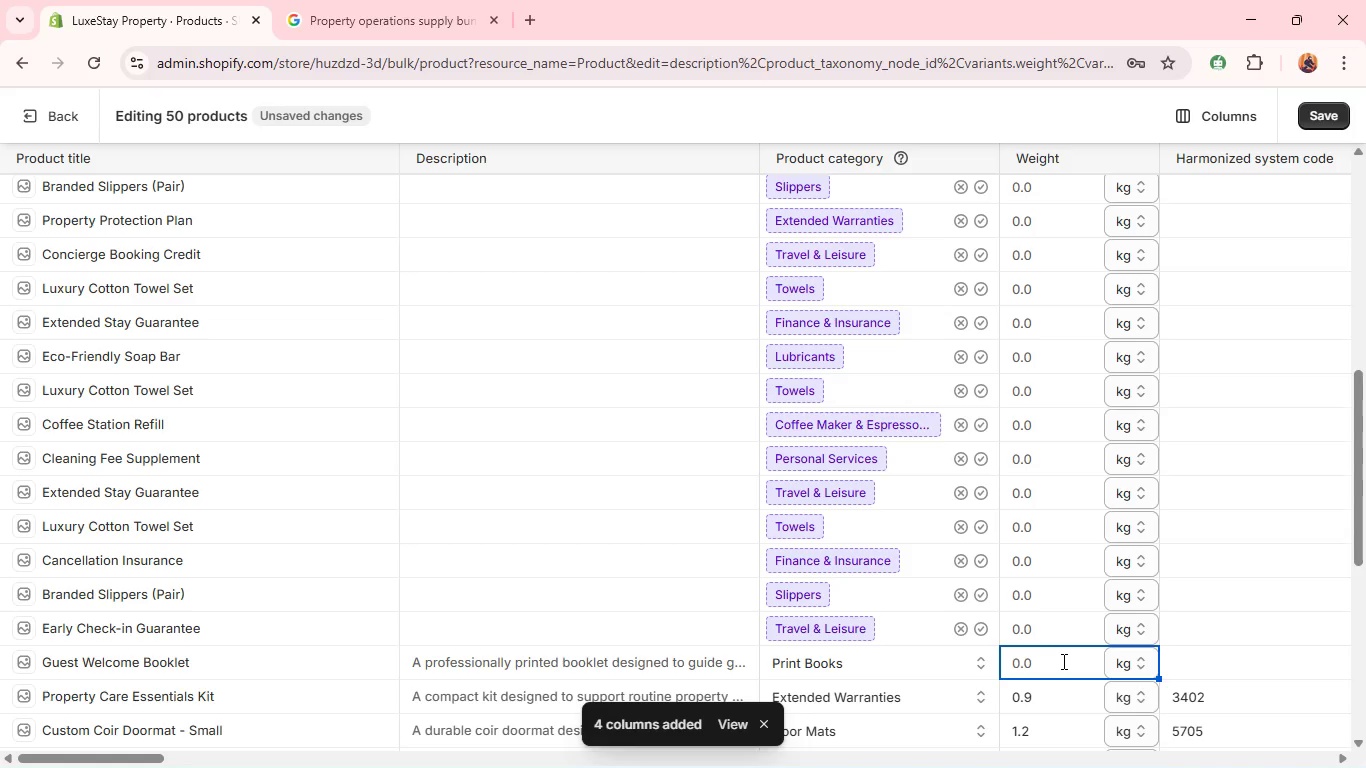 
key(Period)
 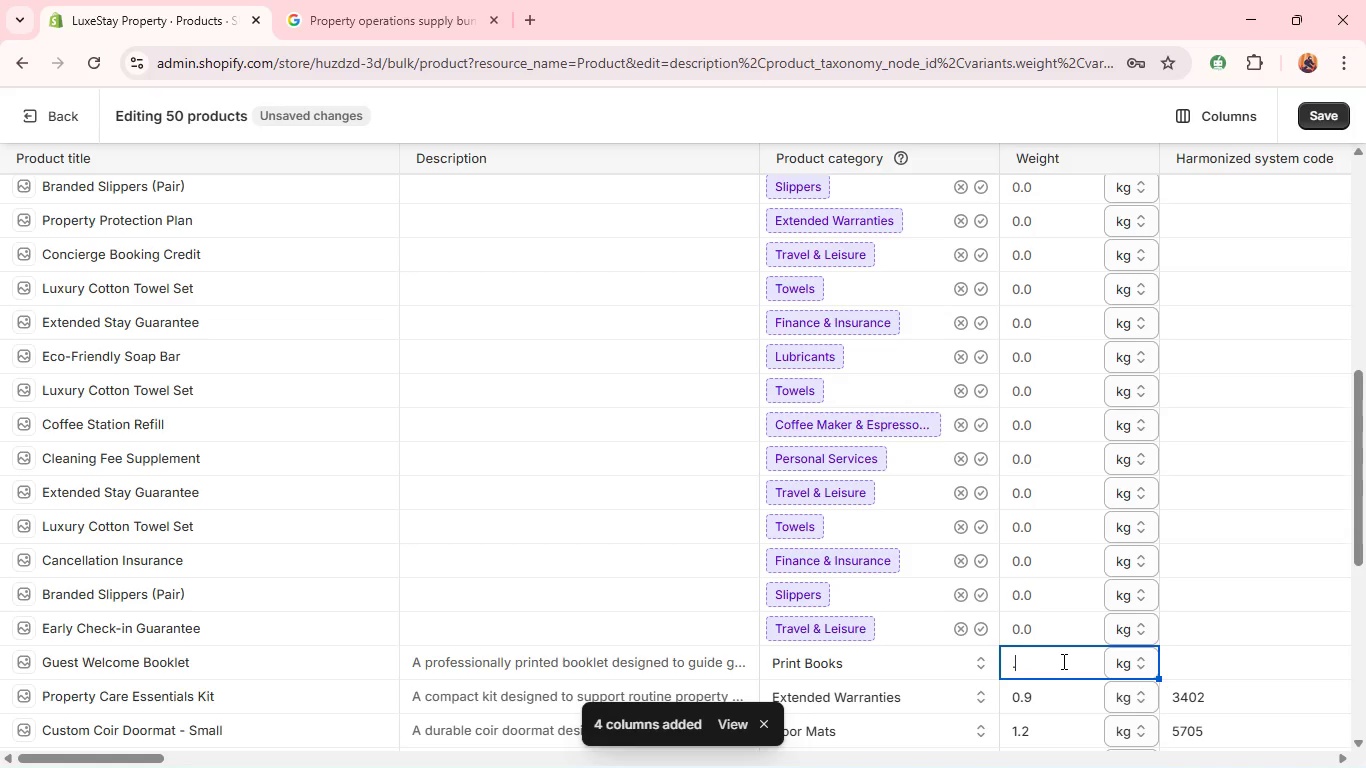 
key(2)
 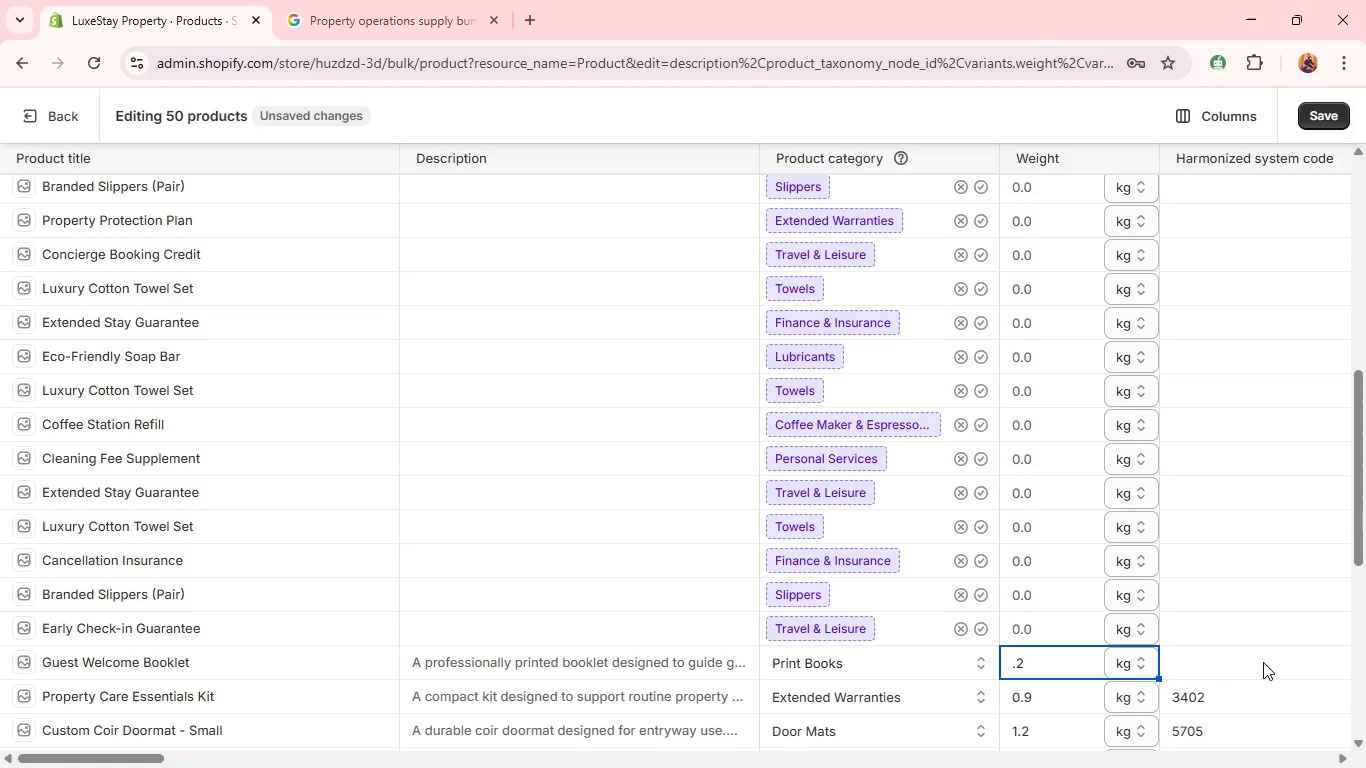 
left_click([1263, 662])
 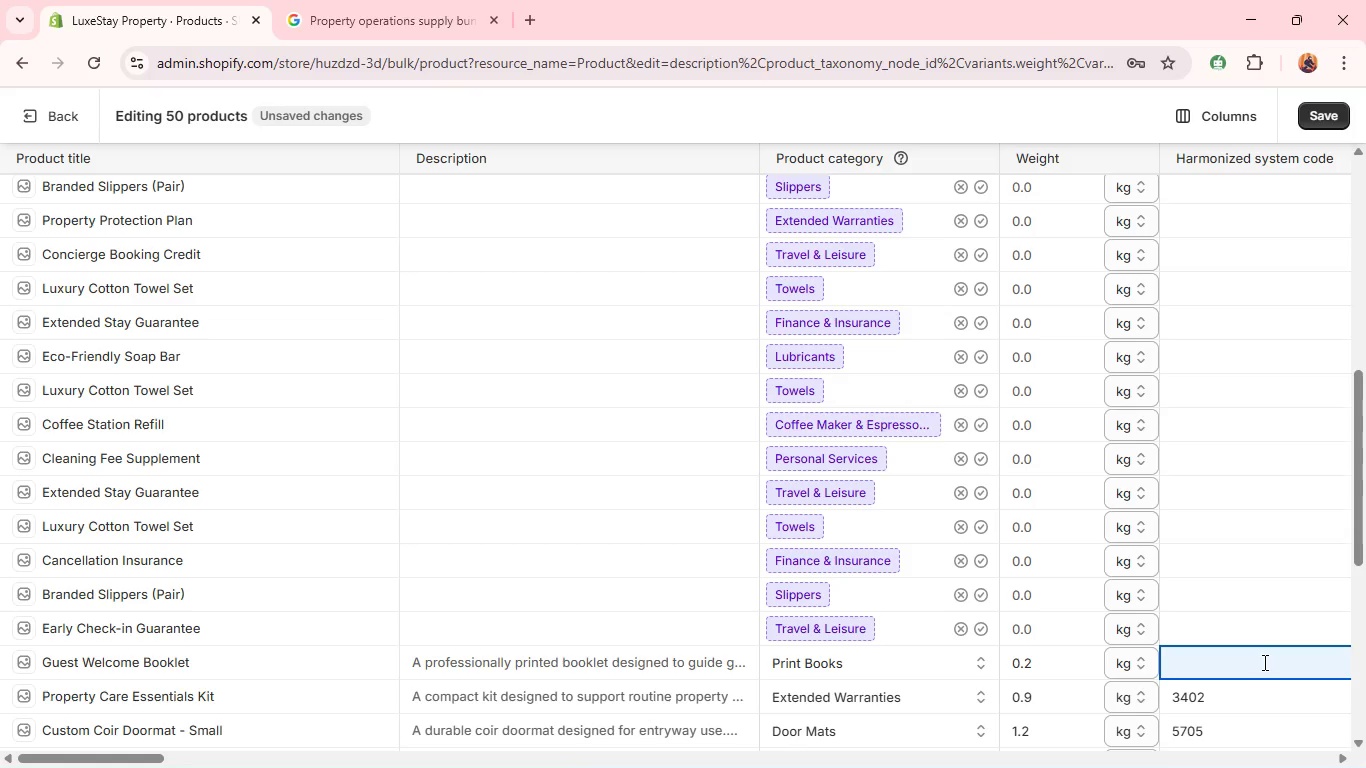 
type(4911)
 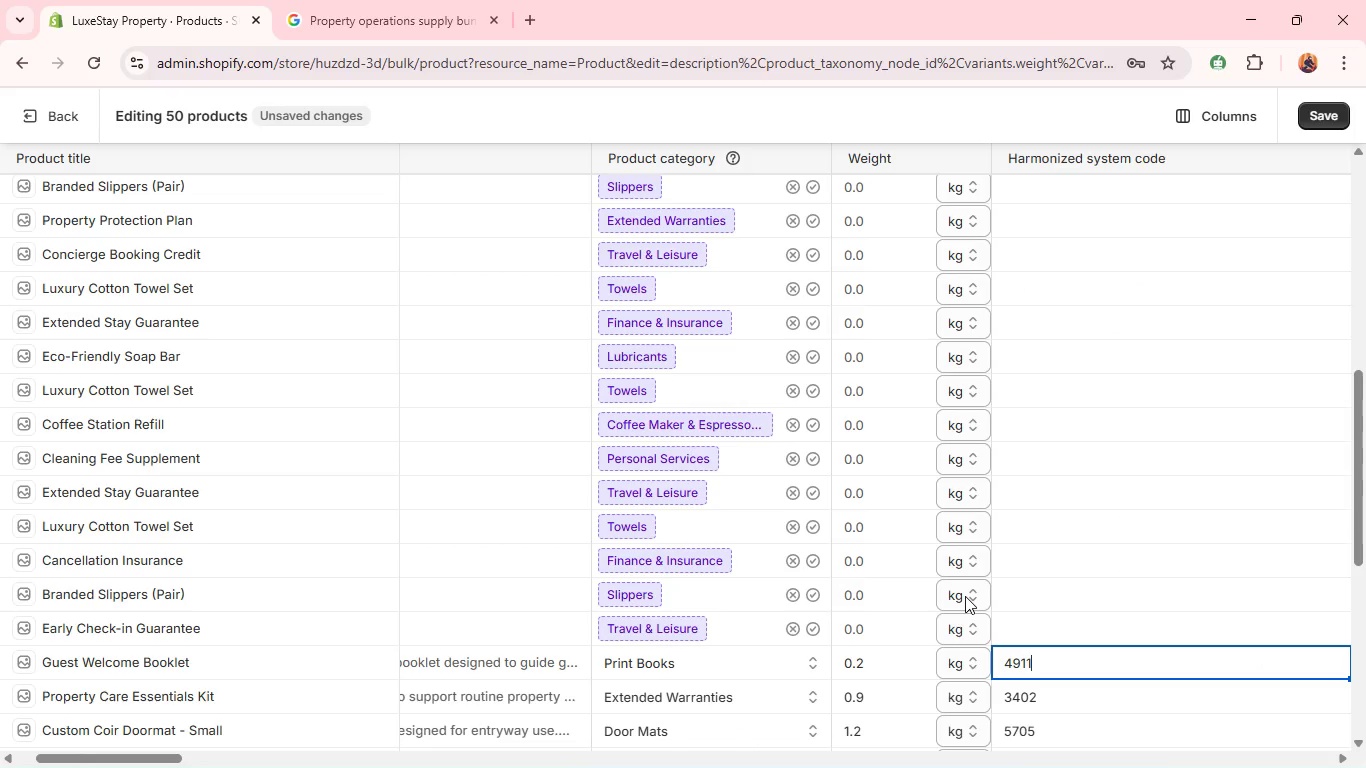 
type(.00)
 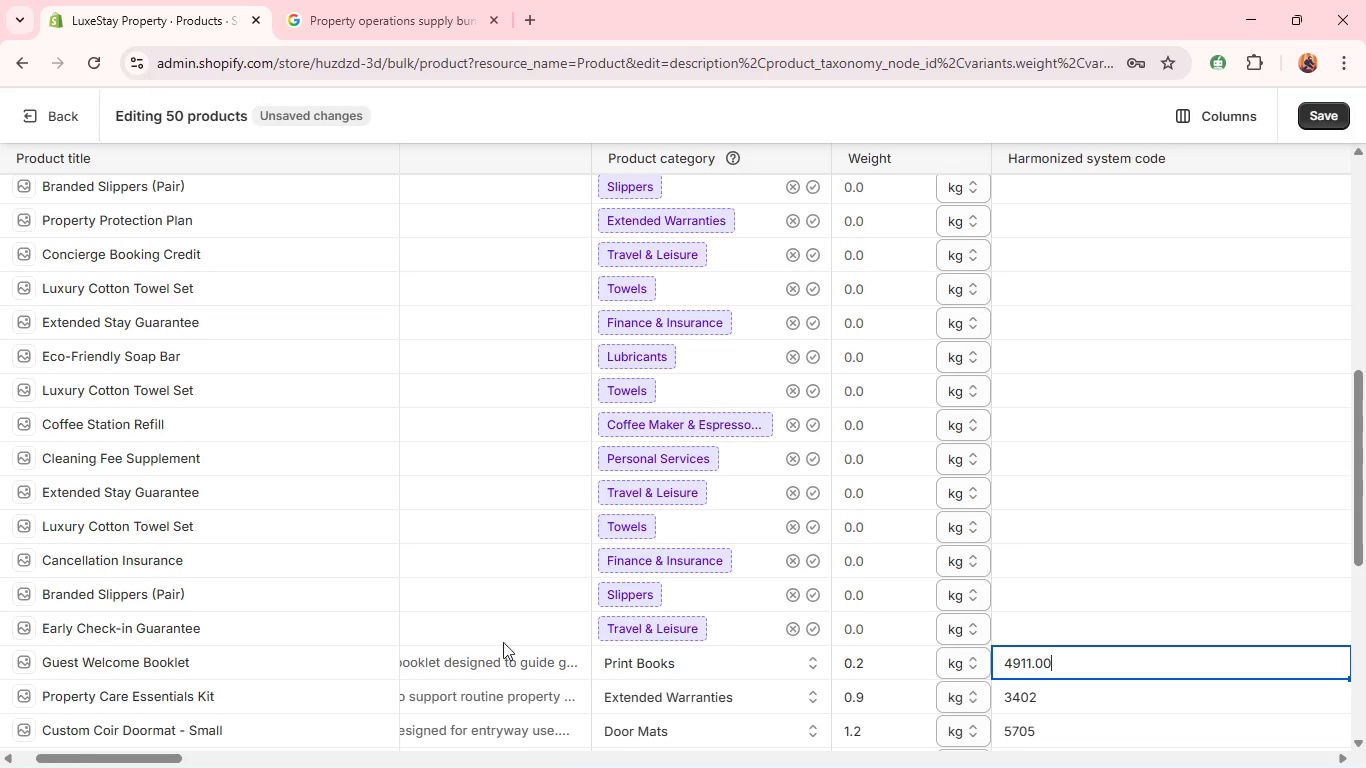 
left_click([314, 621])
 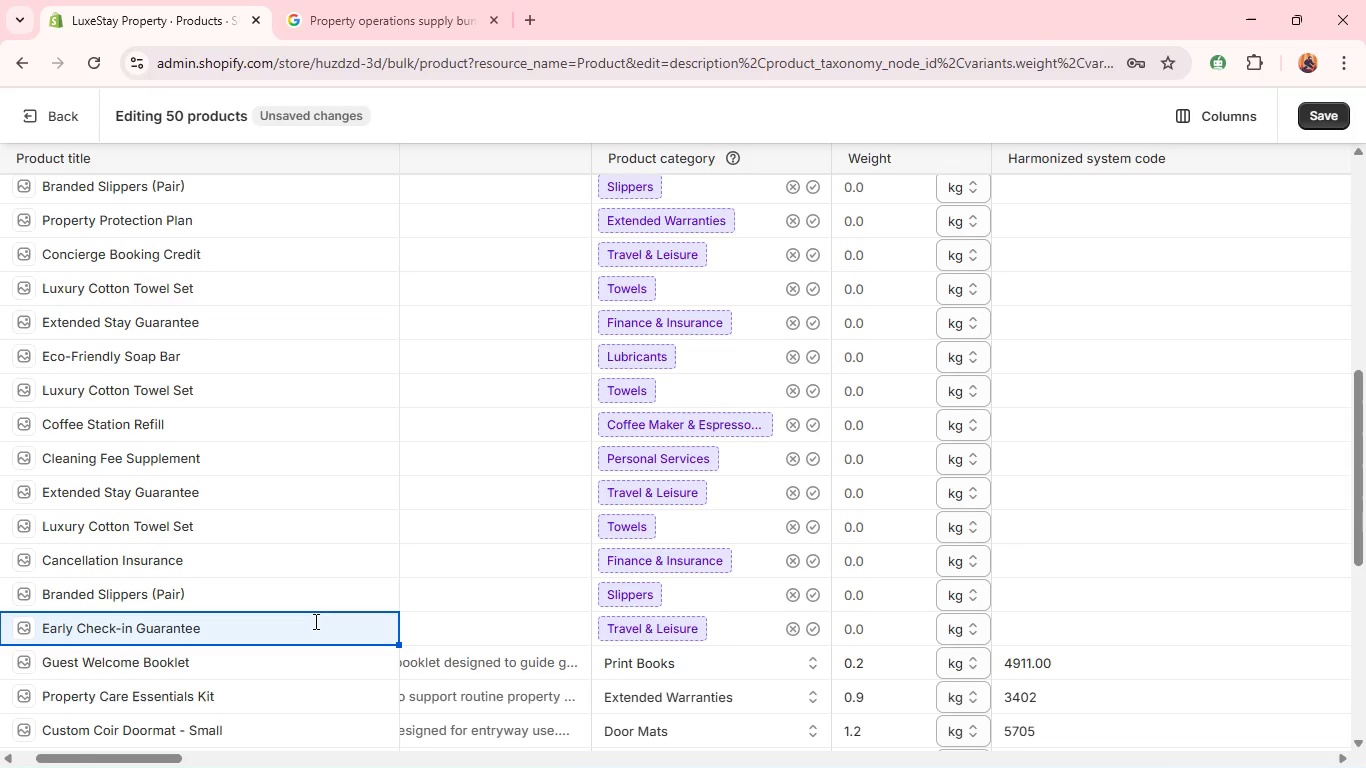 
wait(5.09)
 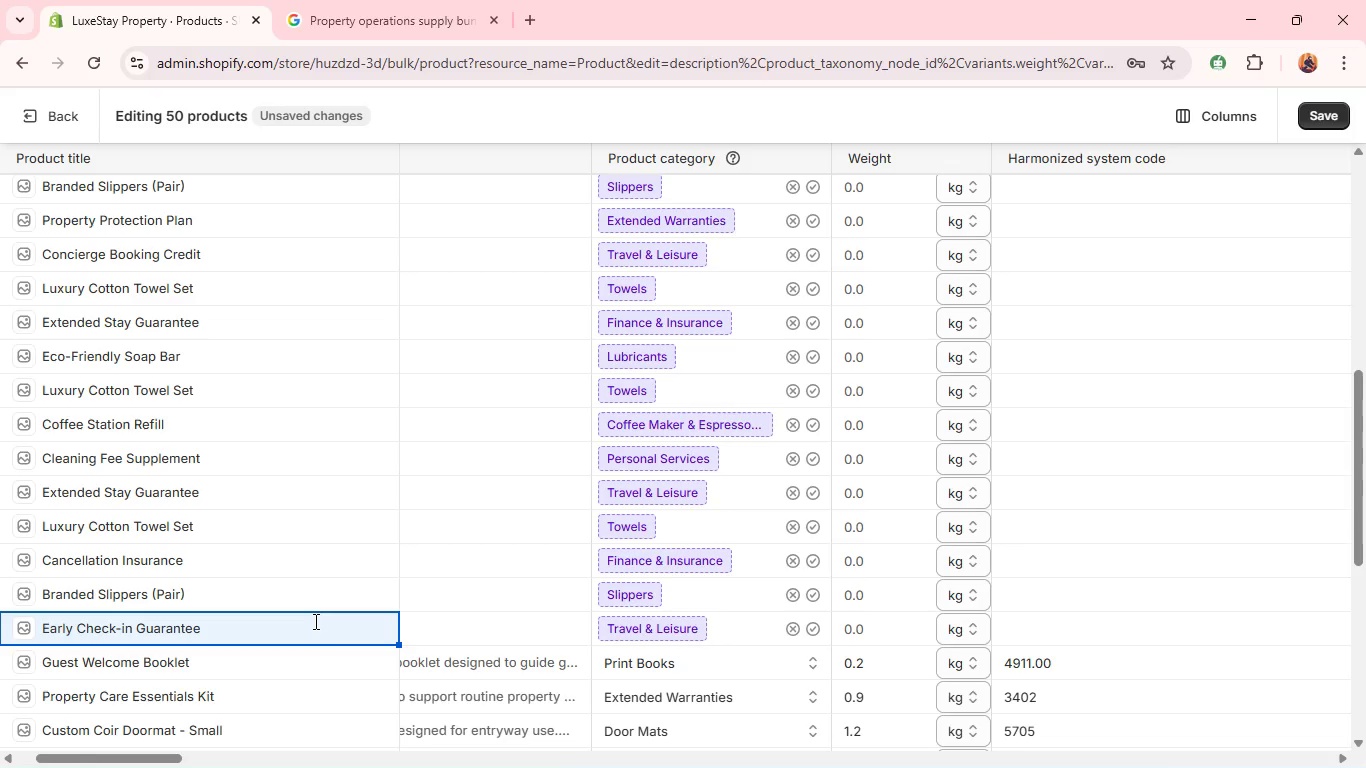 
double_click([314, 621])
 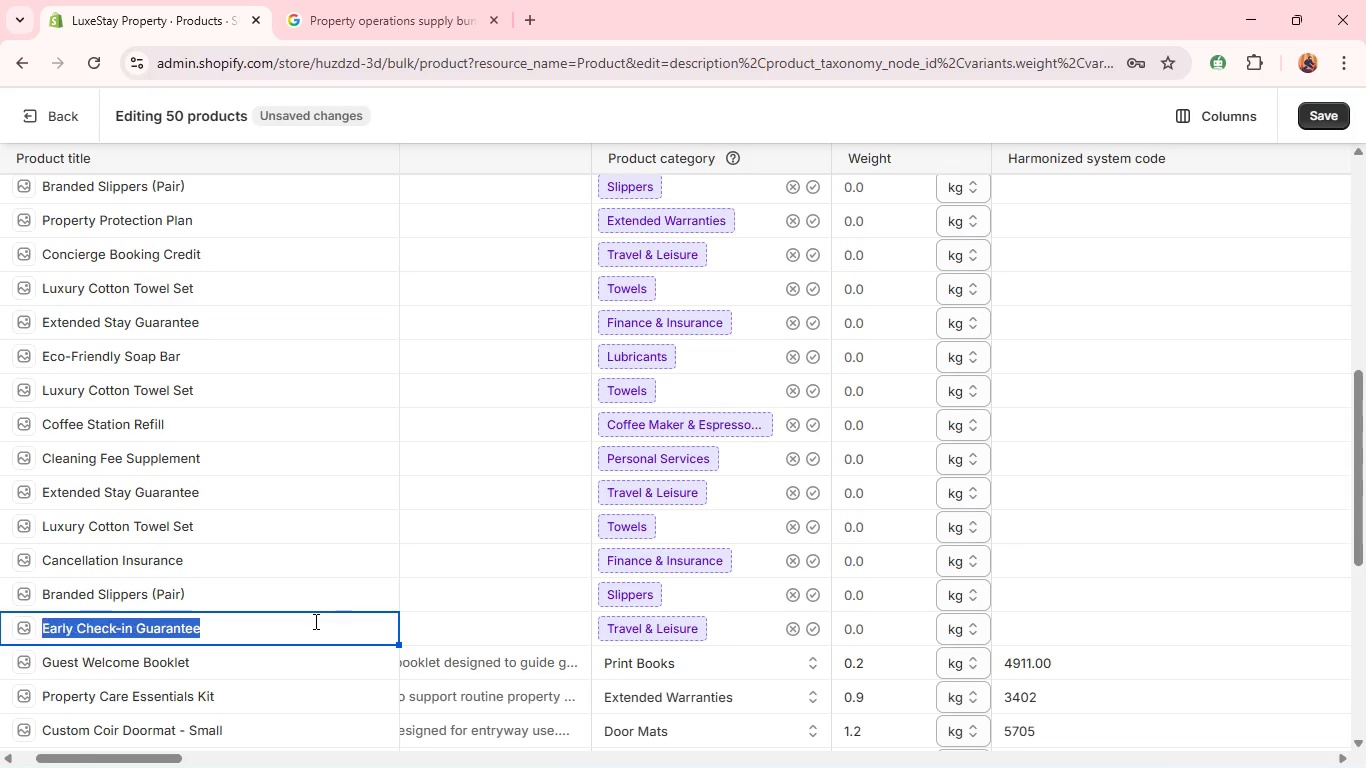 
triple_click([314, 621])
 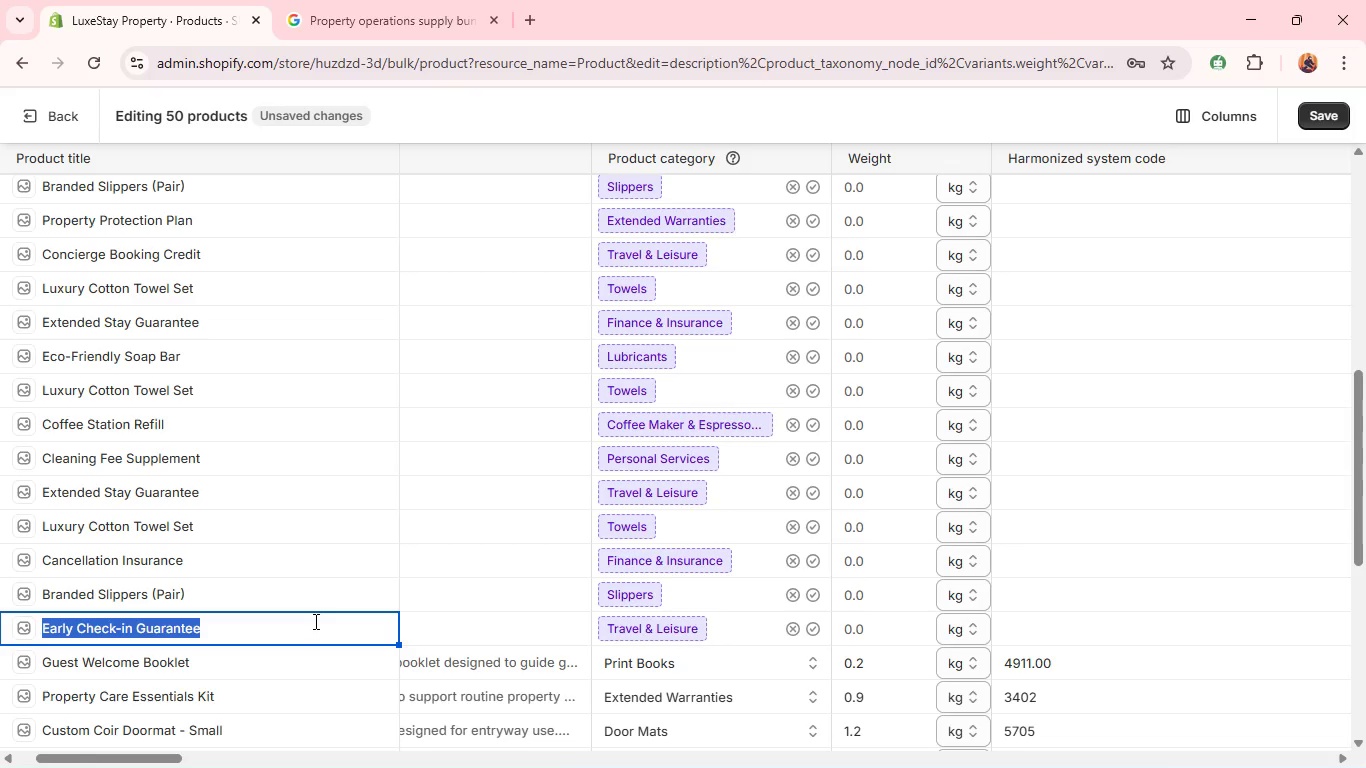 
type(Early Arrival Essentials Kit )
 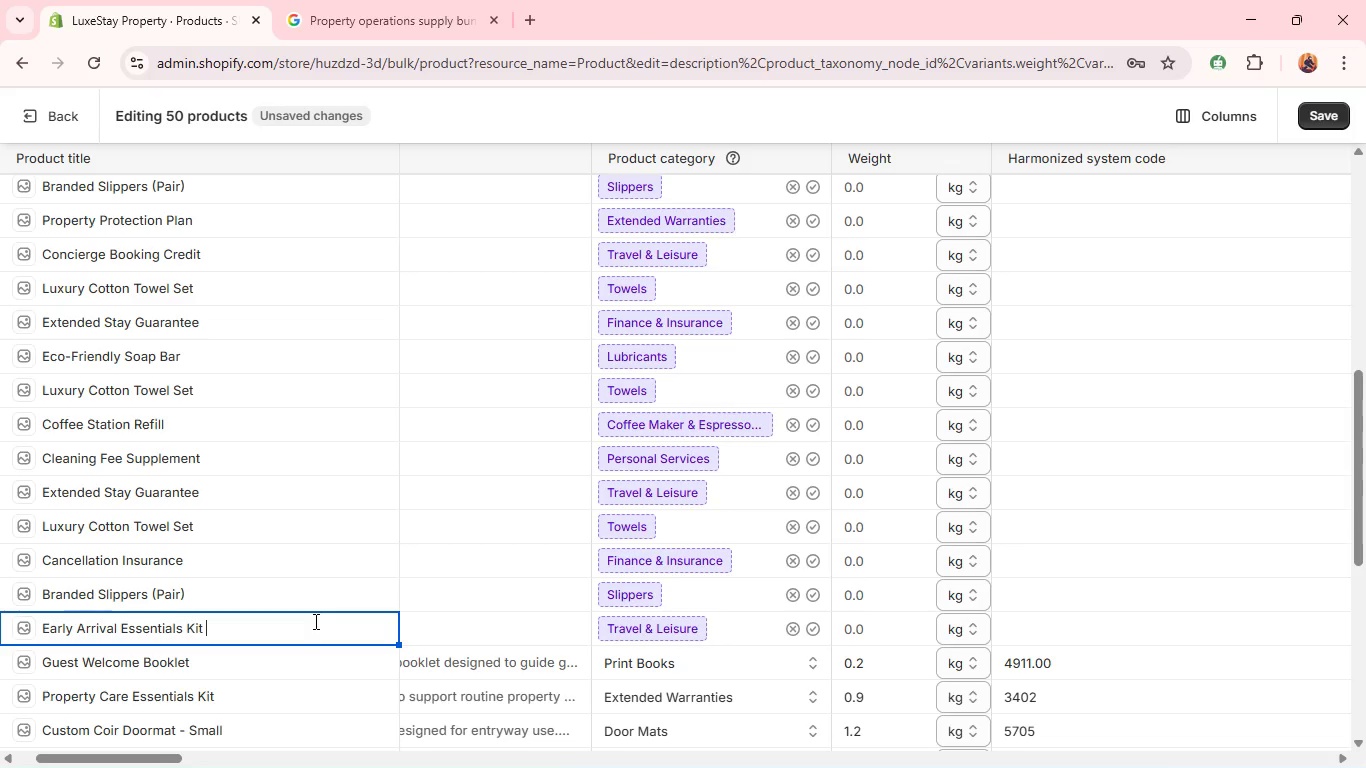 
key(Control+A)
 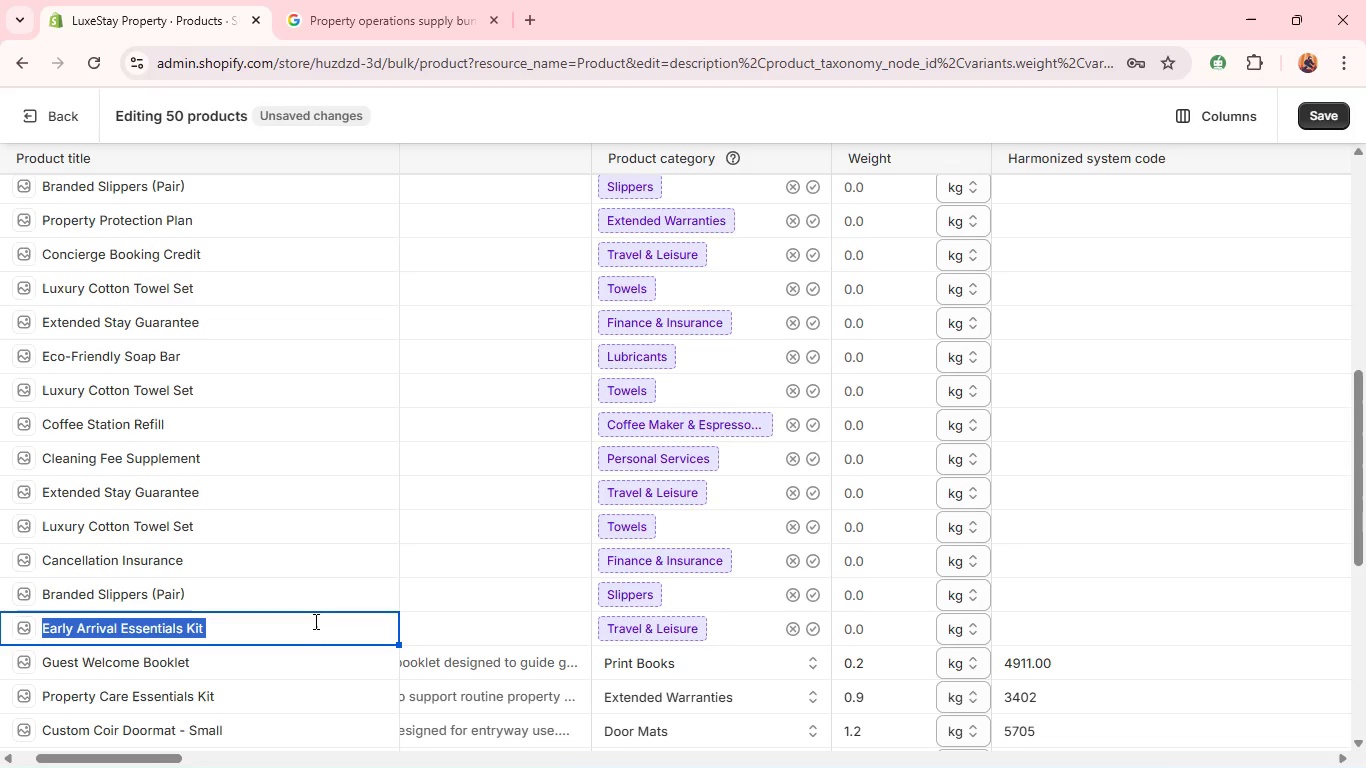 
key(Control+C)
 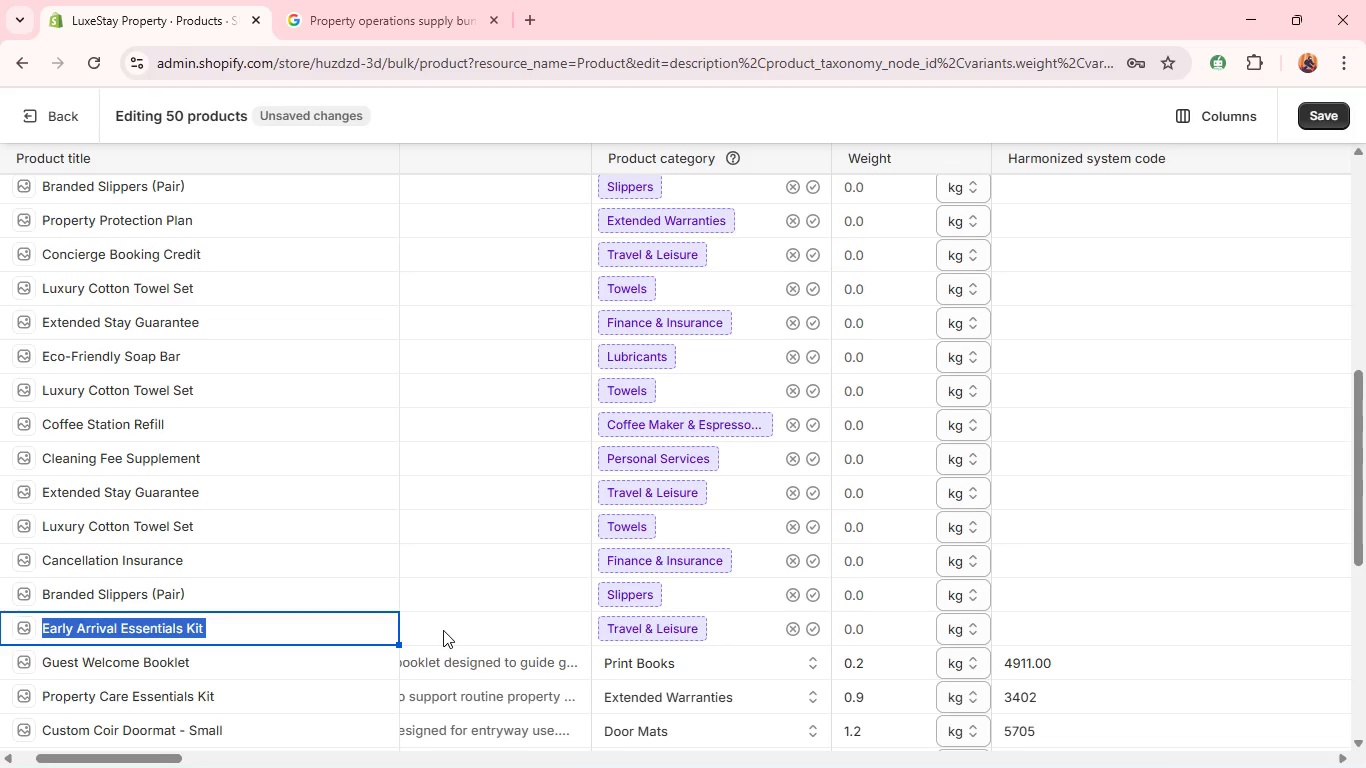 
left_click([445, 629])
 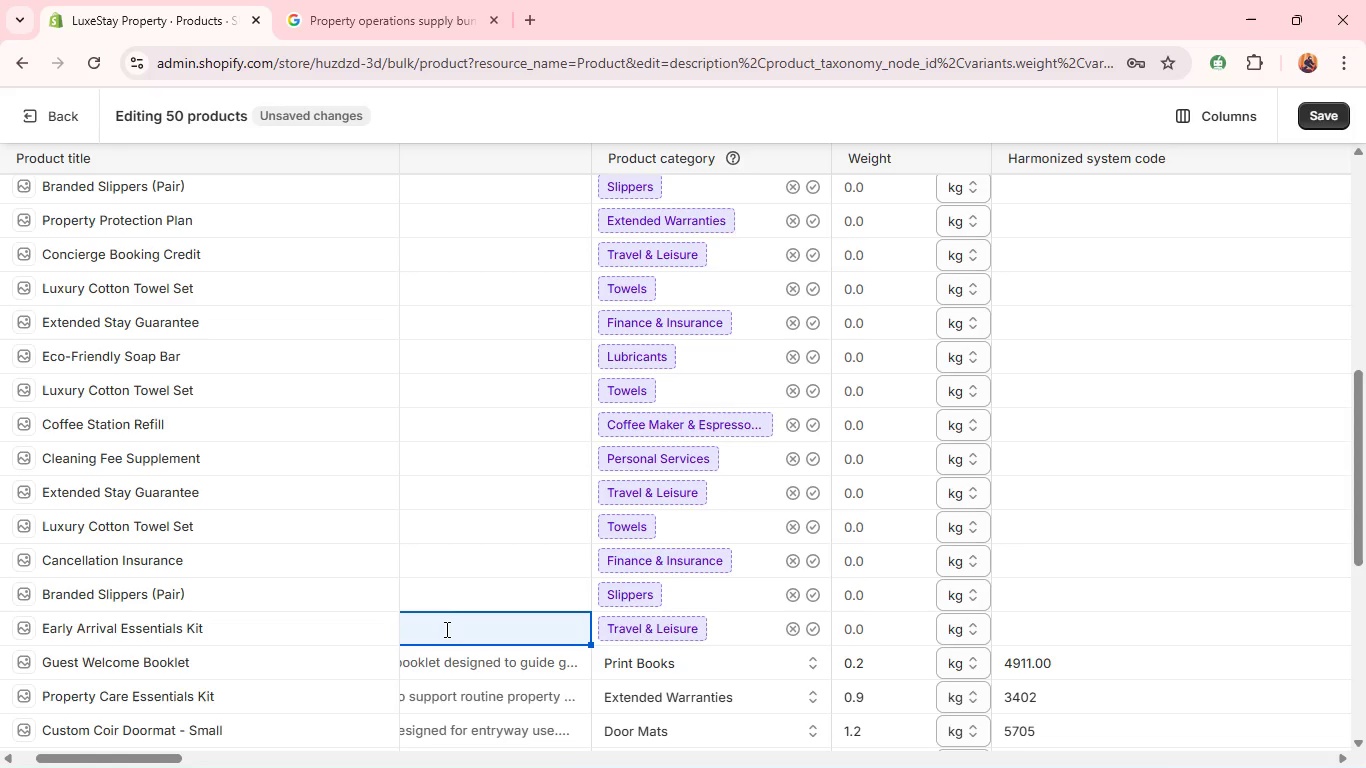 
left_click([445, 629])
 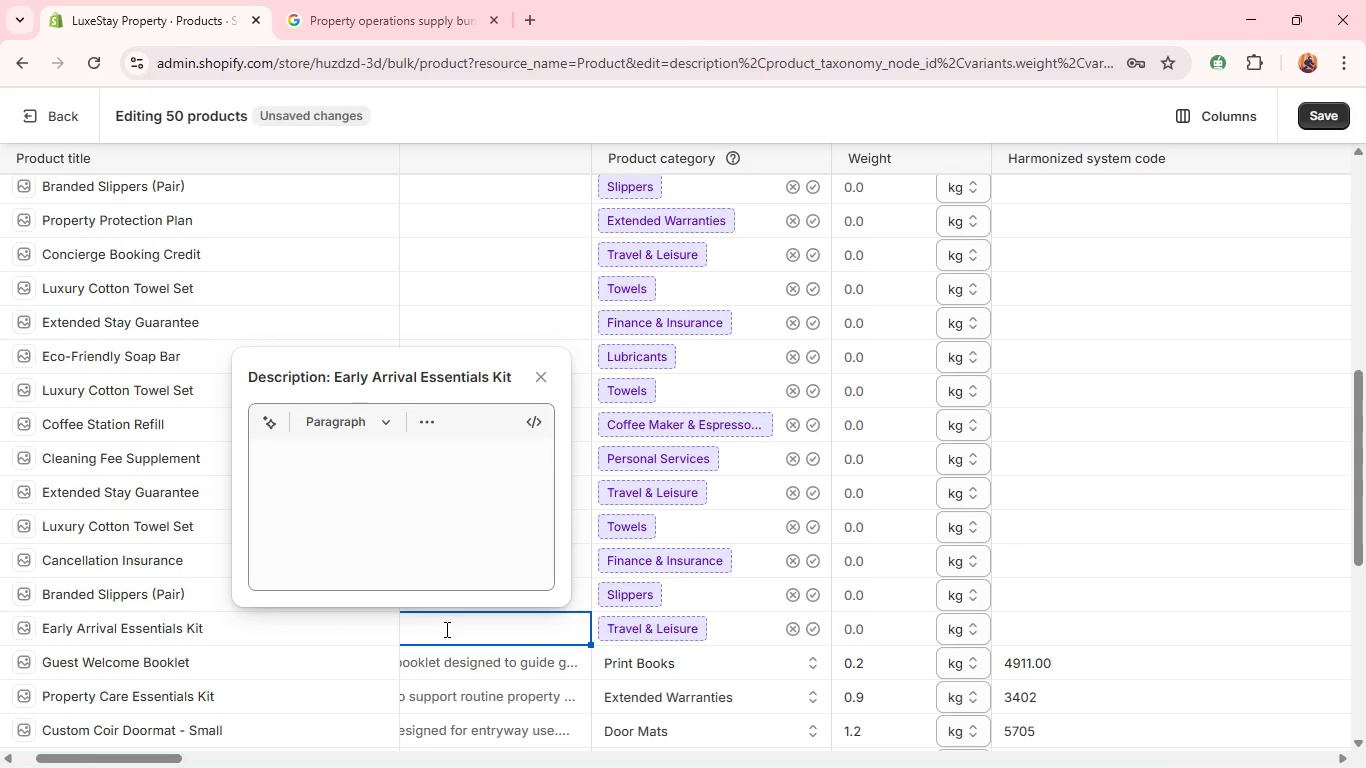 
hold_key(key=ControlLeft, duration=0.61)
 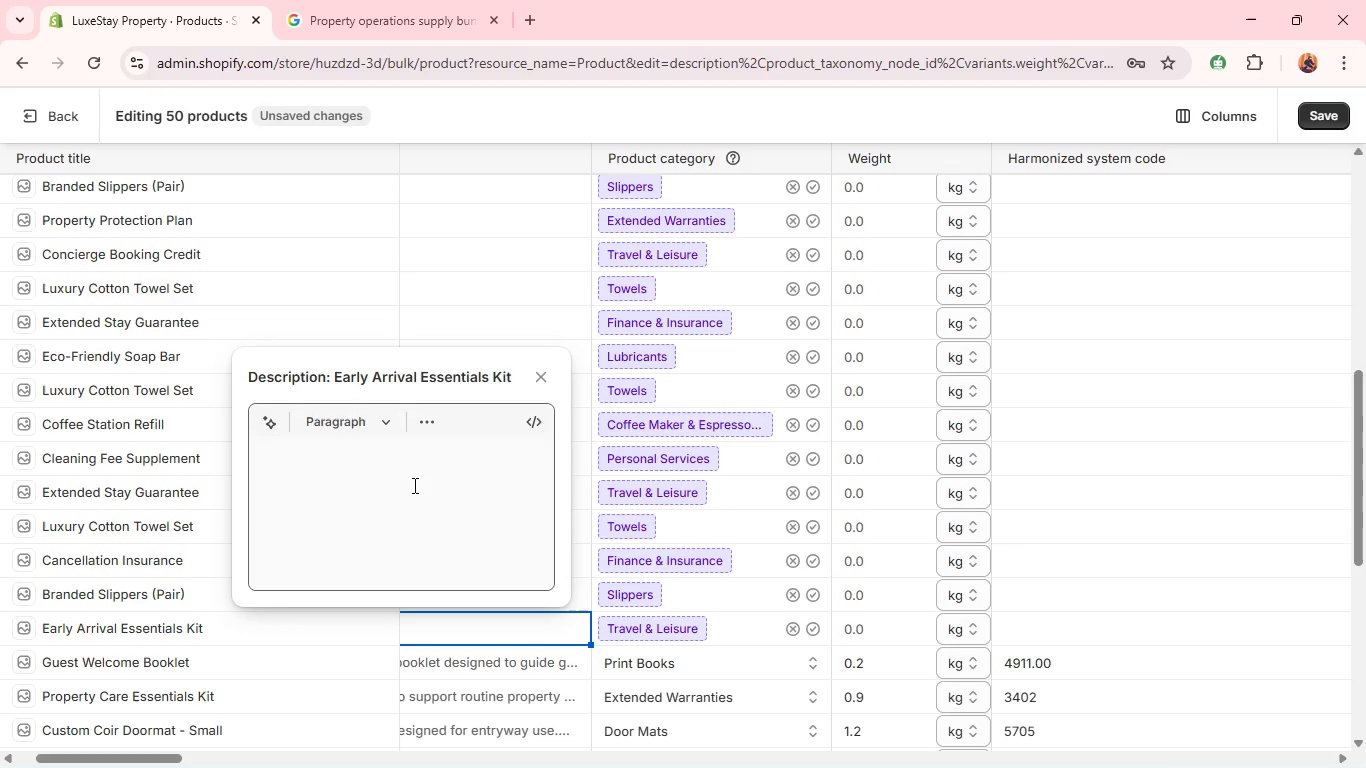 
left_click([413, 485])
 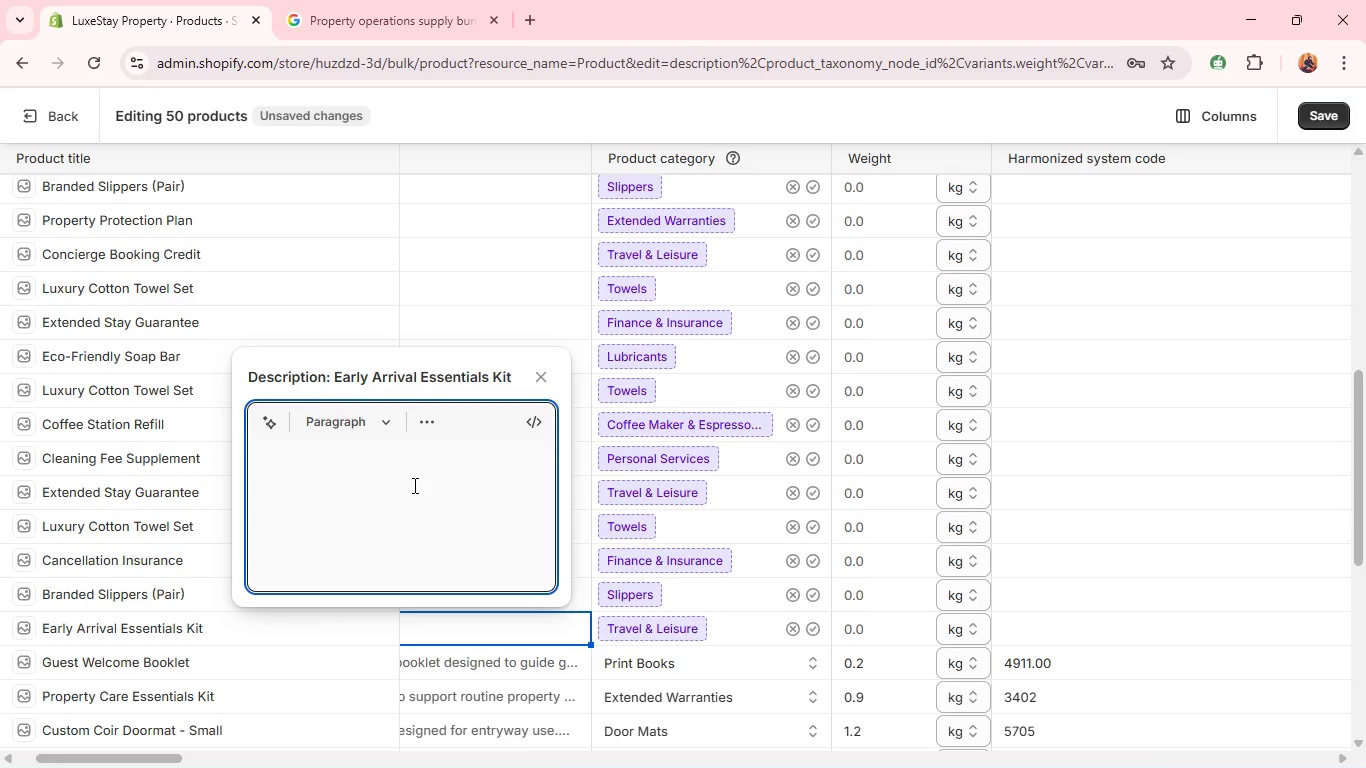 
key(Control+V)
 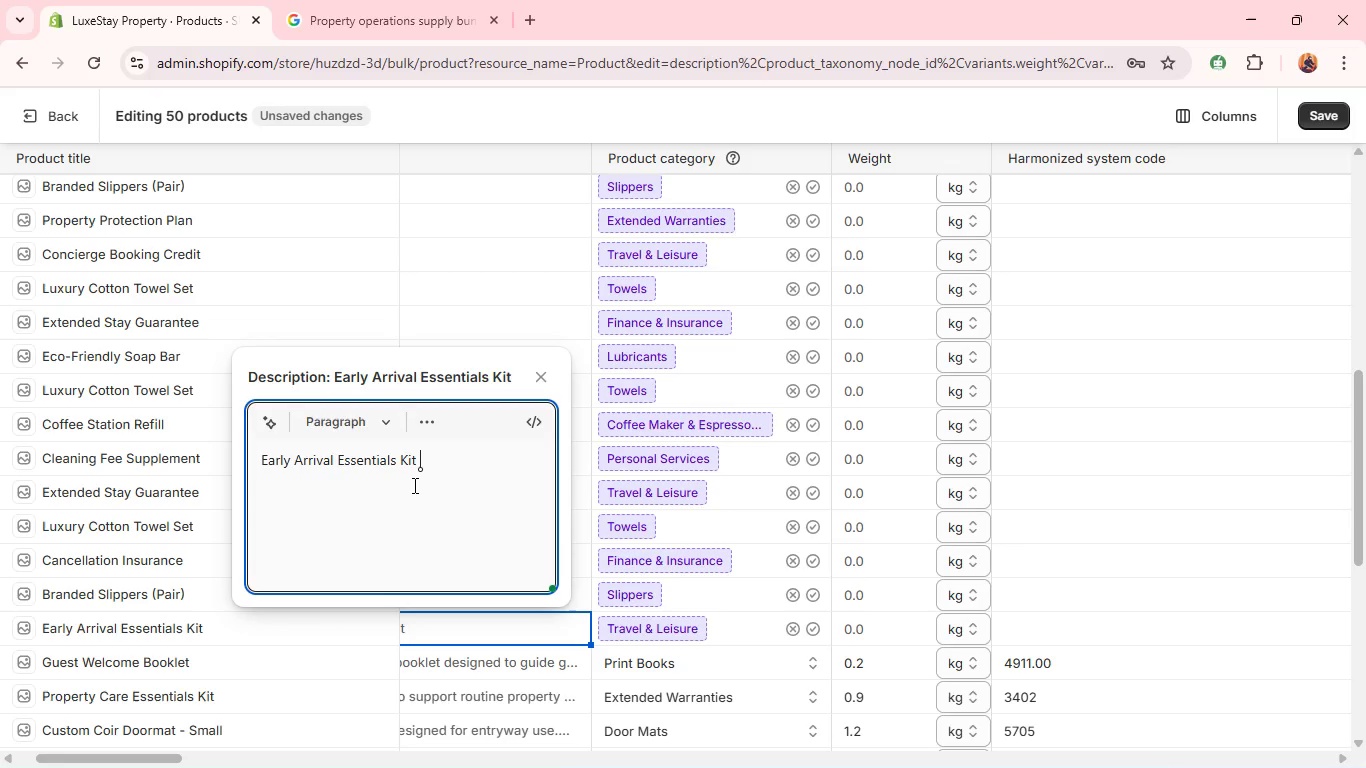 
key(Control+A)
 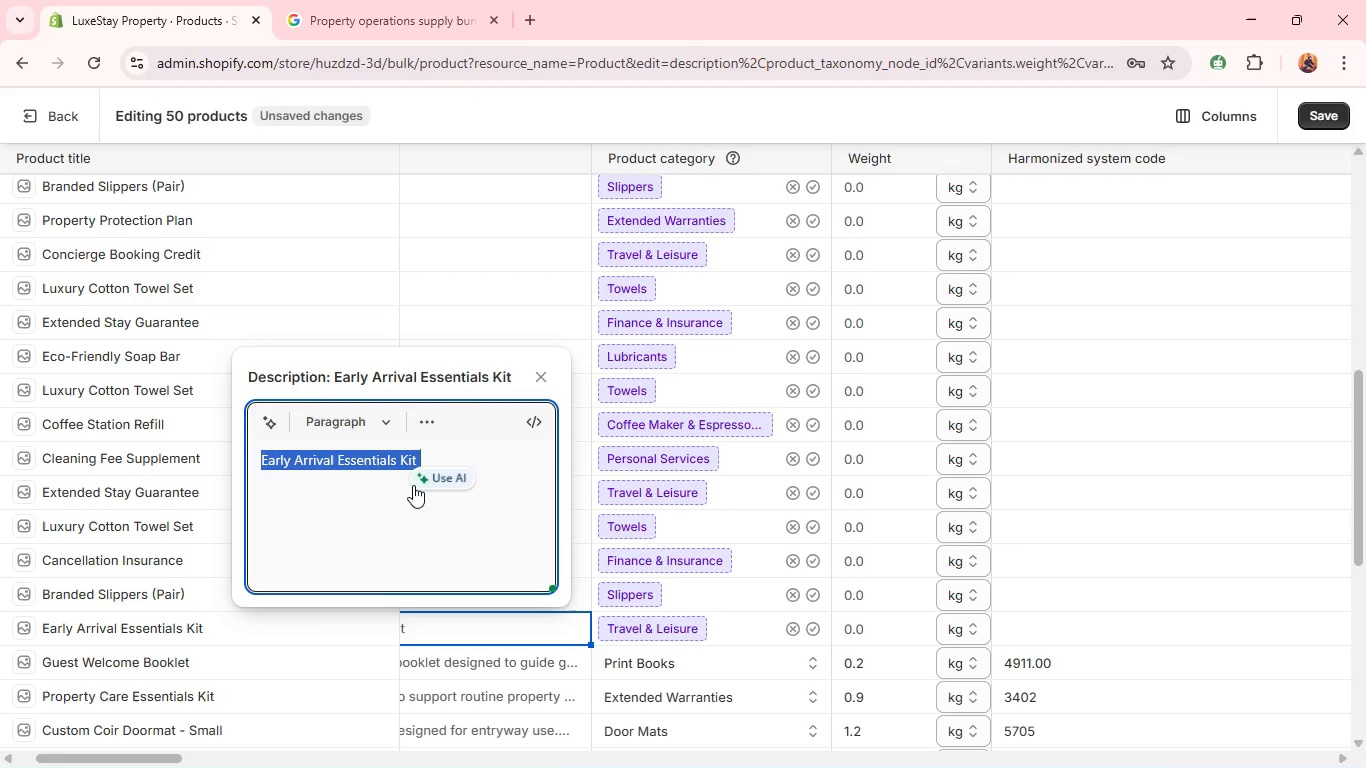 
type(A convenient kit designed for early-arriving guests. In)
key(Backspace)
key(Backspace)
 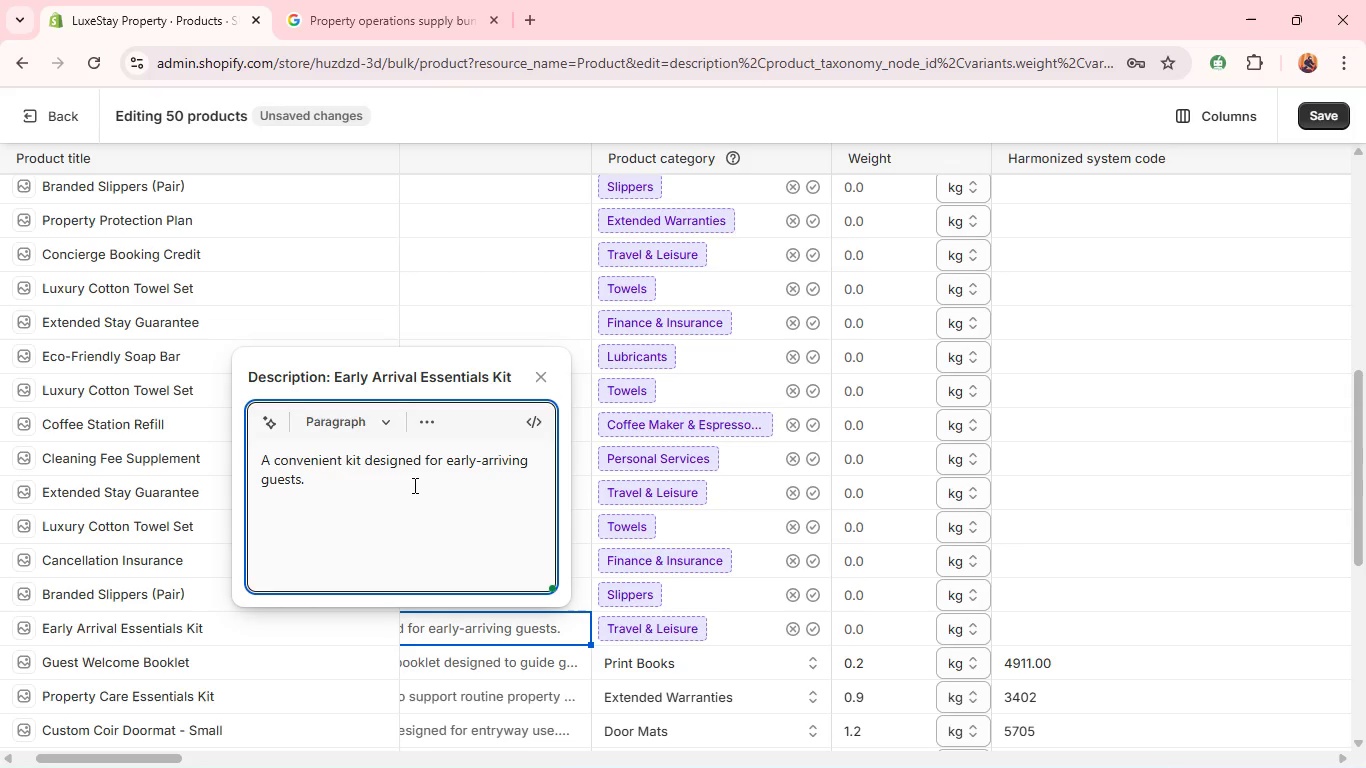 
key(Shift+Enter)
 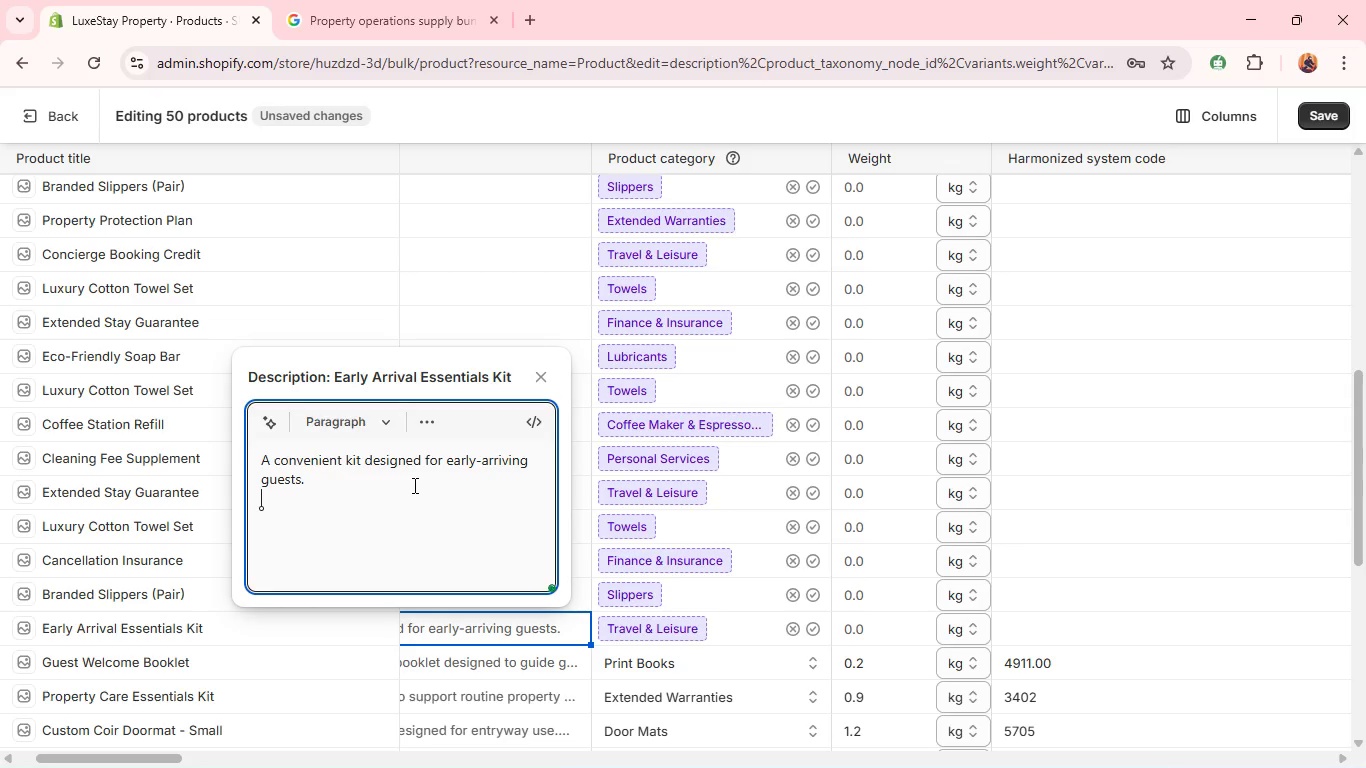 
type(Includes basic items to en)
key(Backspace)
key(Backspace)
type(enhance comfort befoe full setup. )
 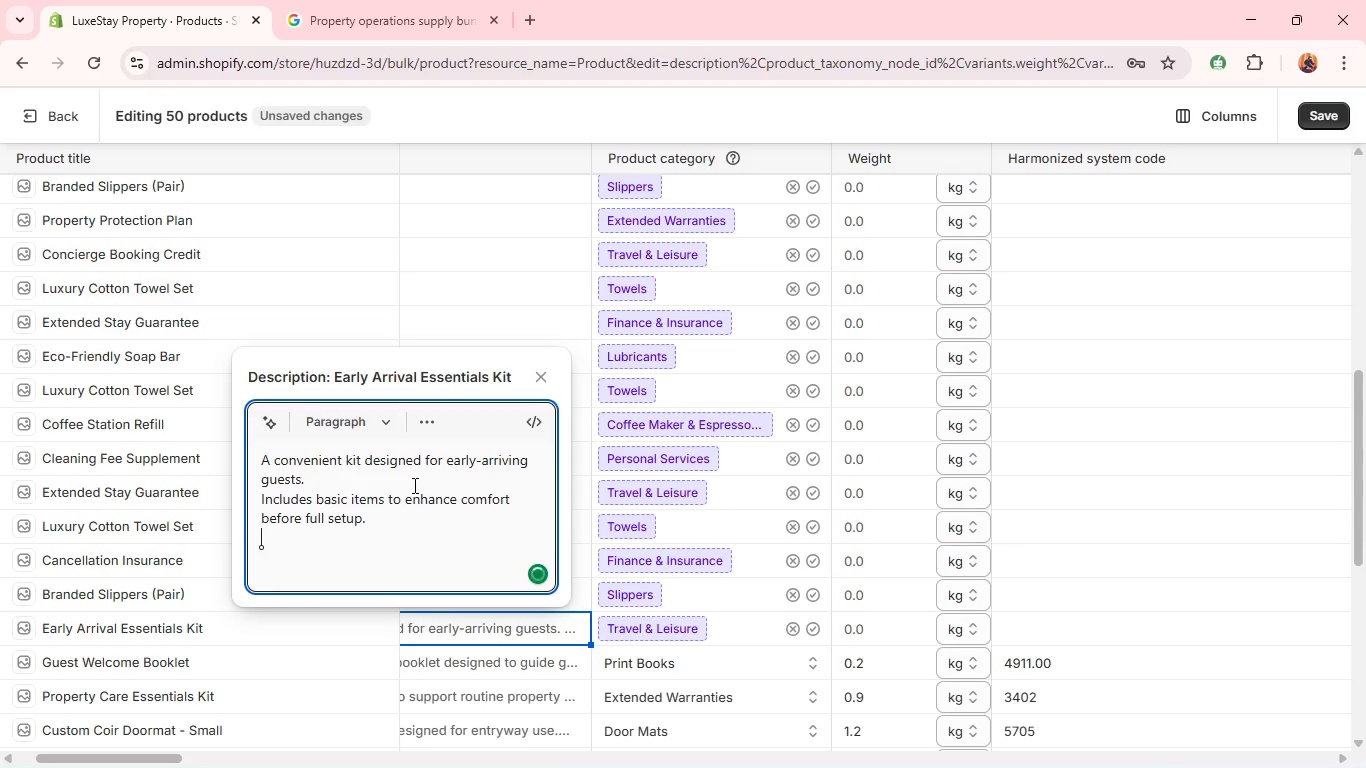 
key(Shift+Enter)
 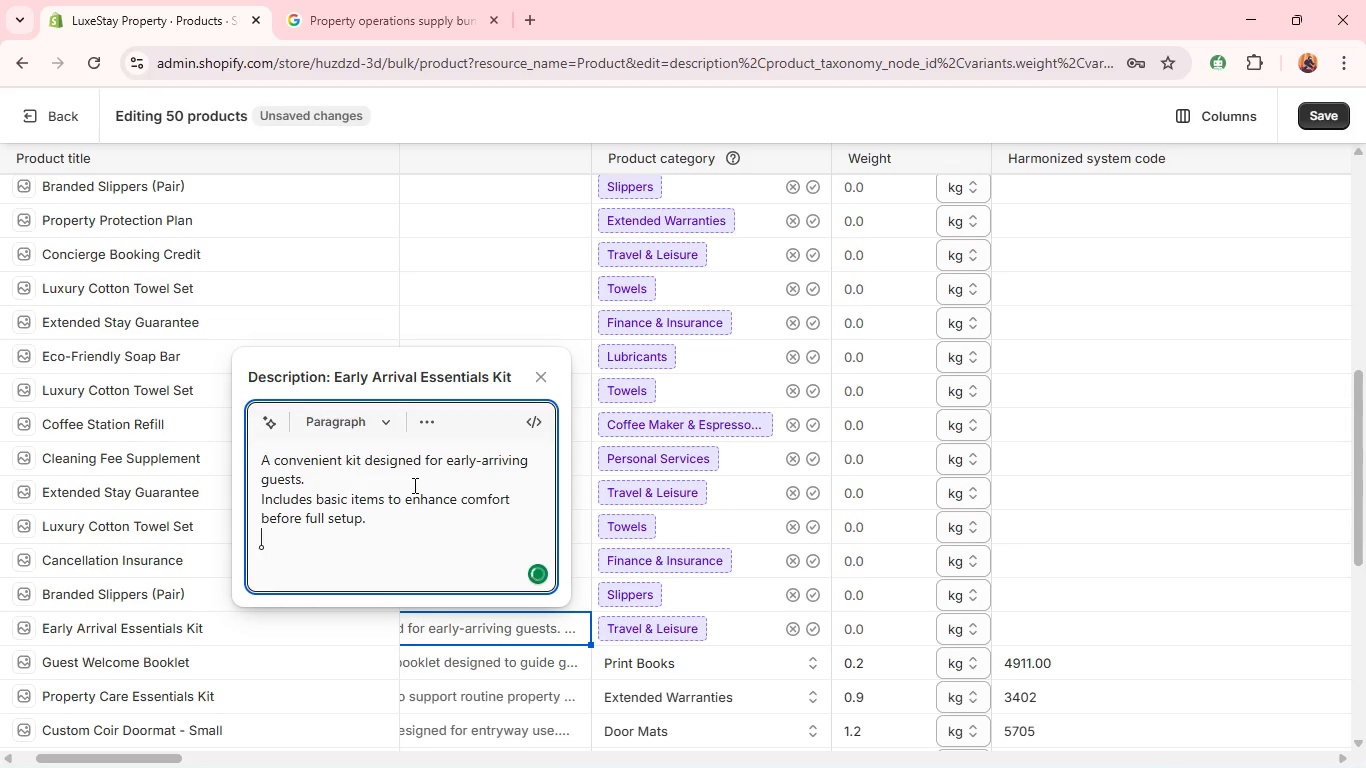 
type(Ideal for improving flexibility in guest check-in experiences.)
 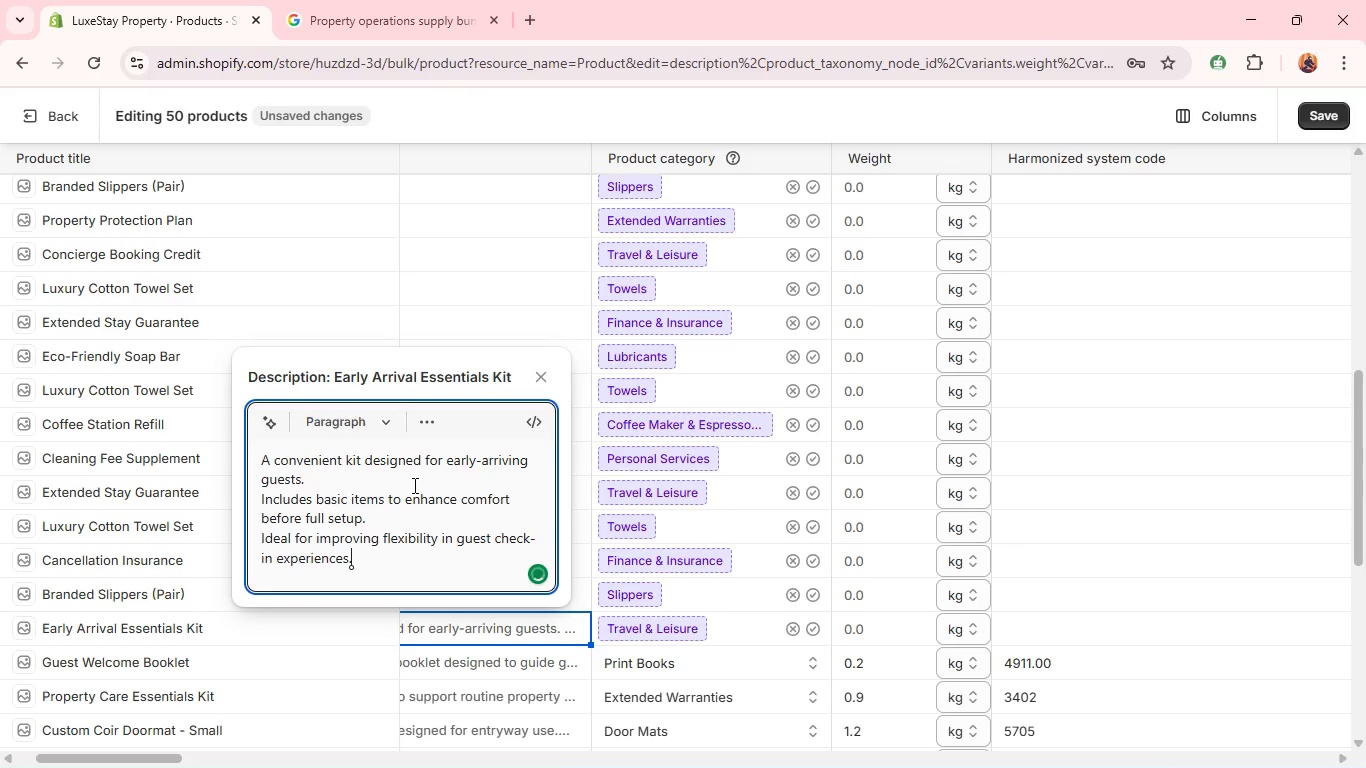 
key(Shift+Enter)
 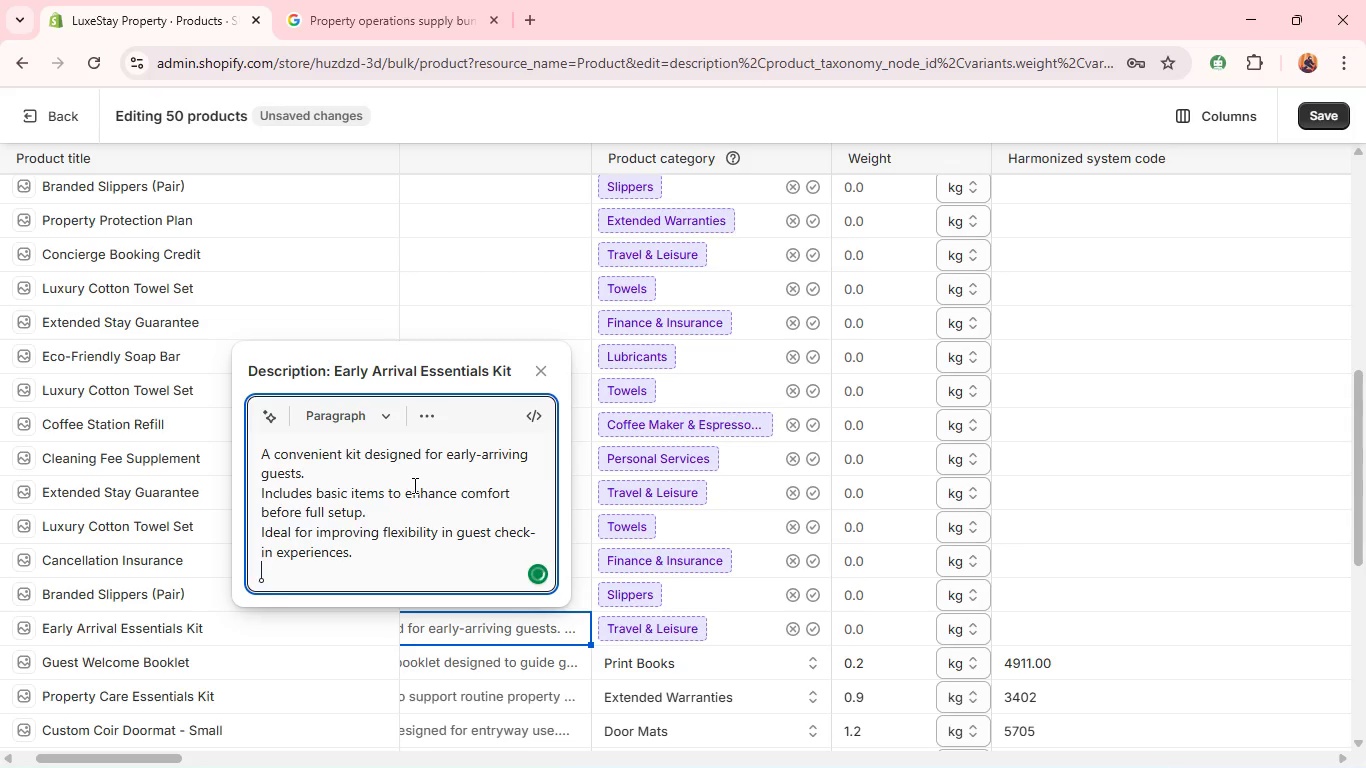 
type(A thoughtful addition for well-prepared properties. )
 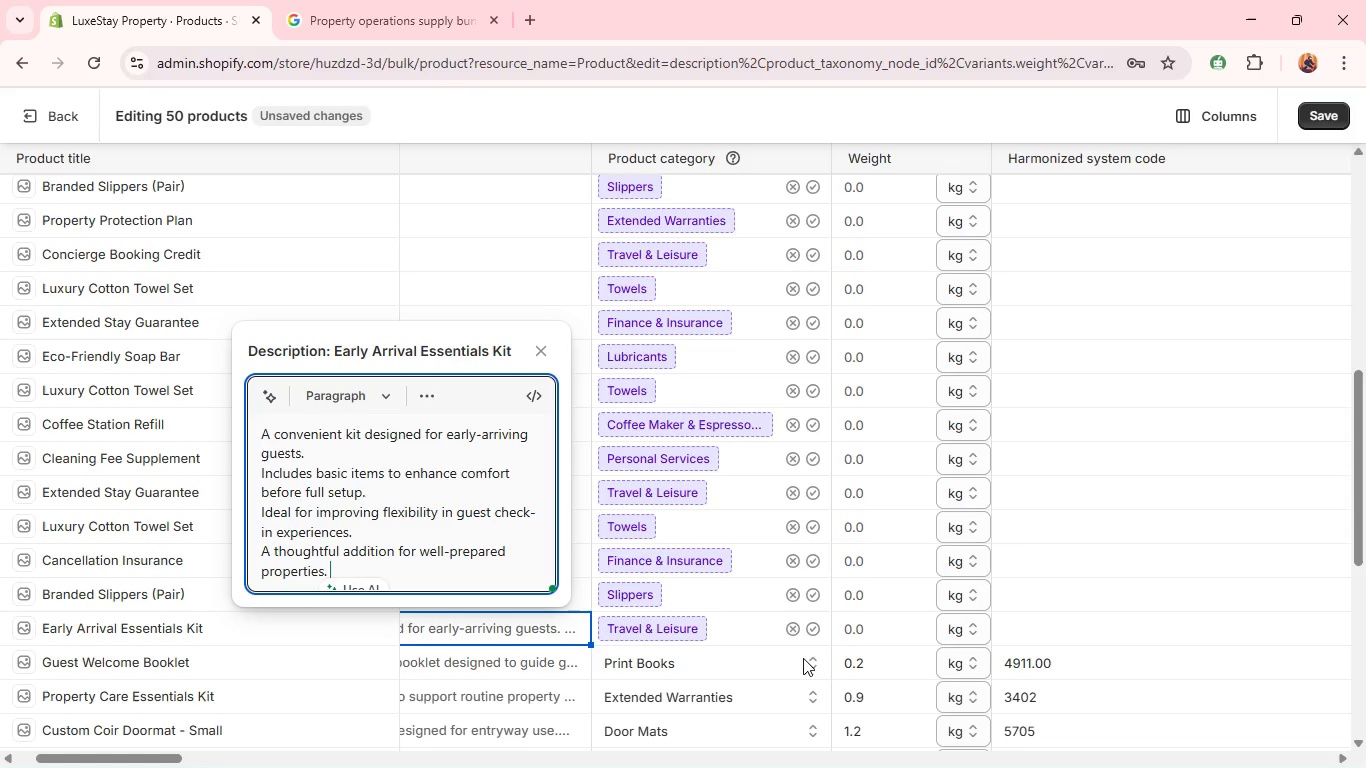 
wait(5.22)
 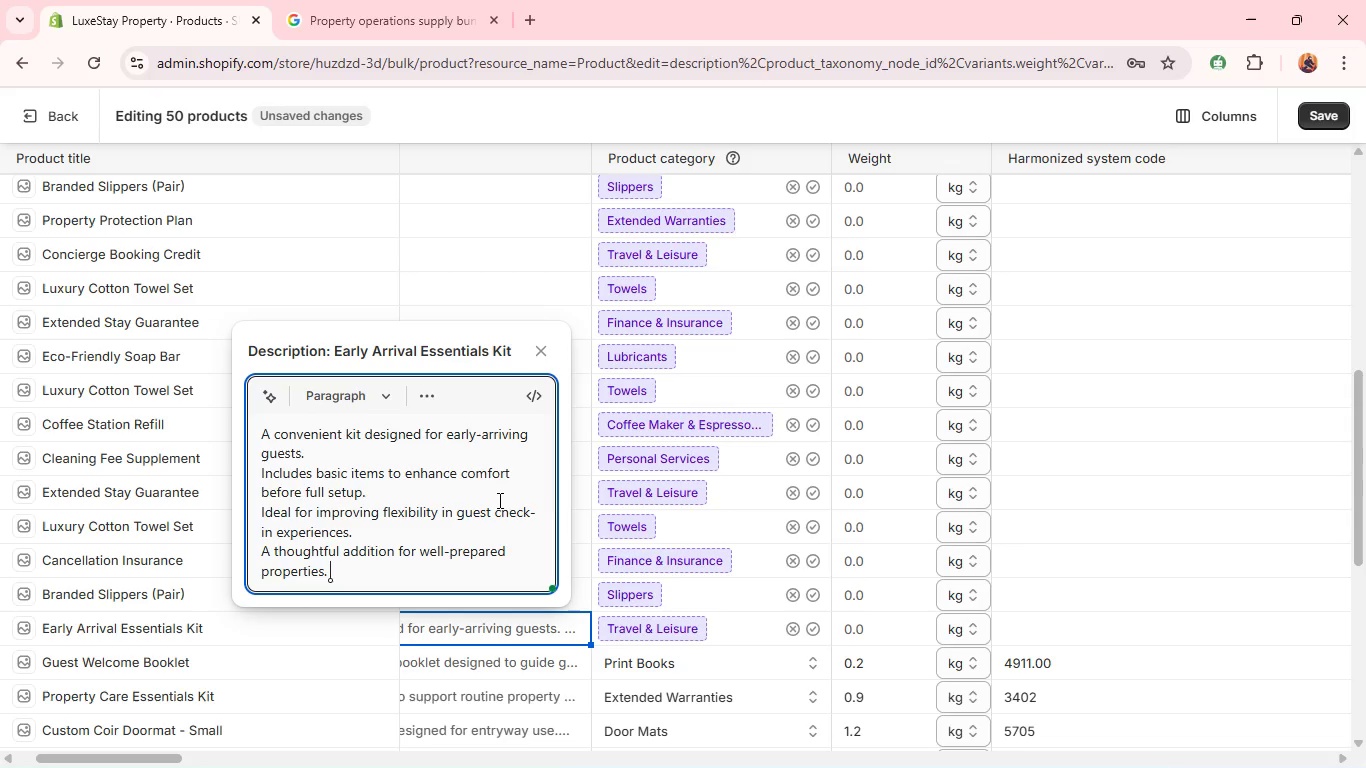 
left_click([817, 626])
 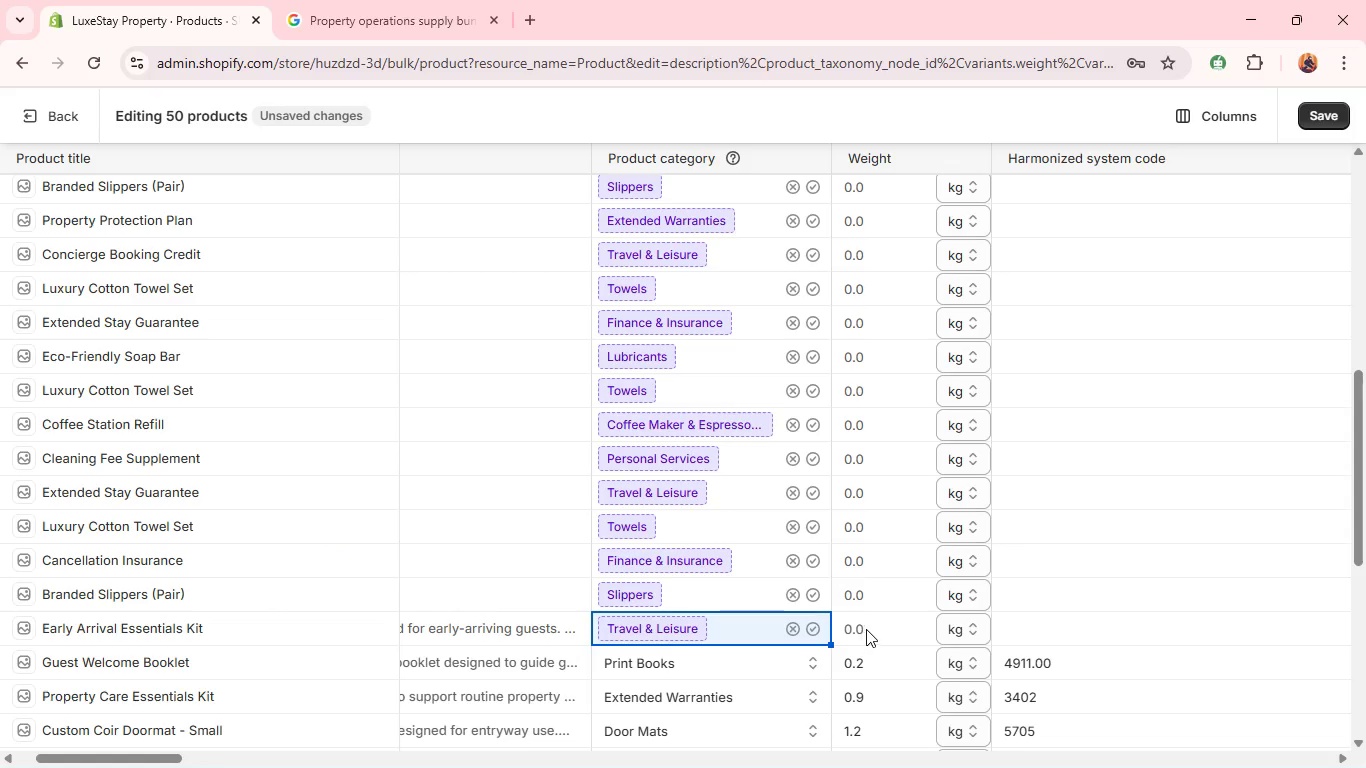 
double_click([872, 627])
 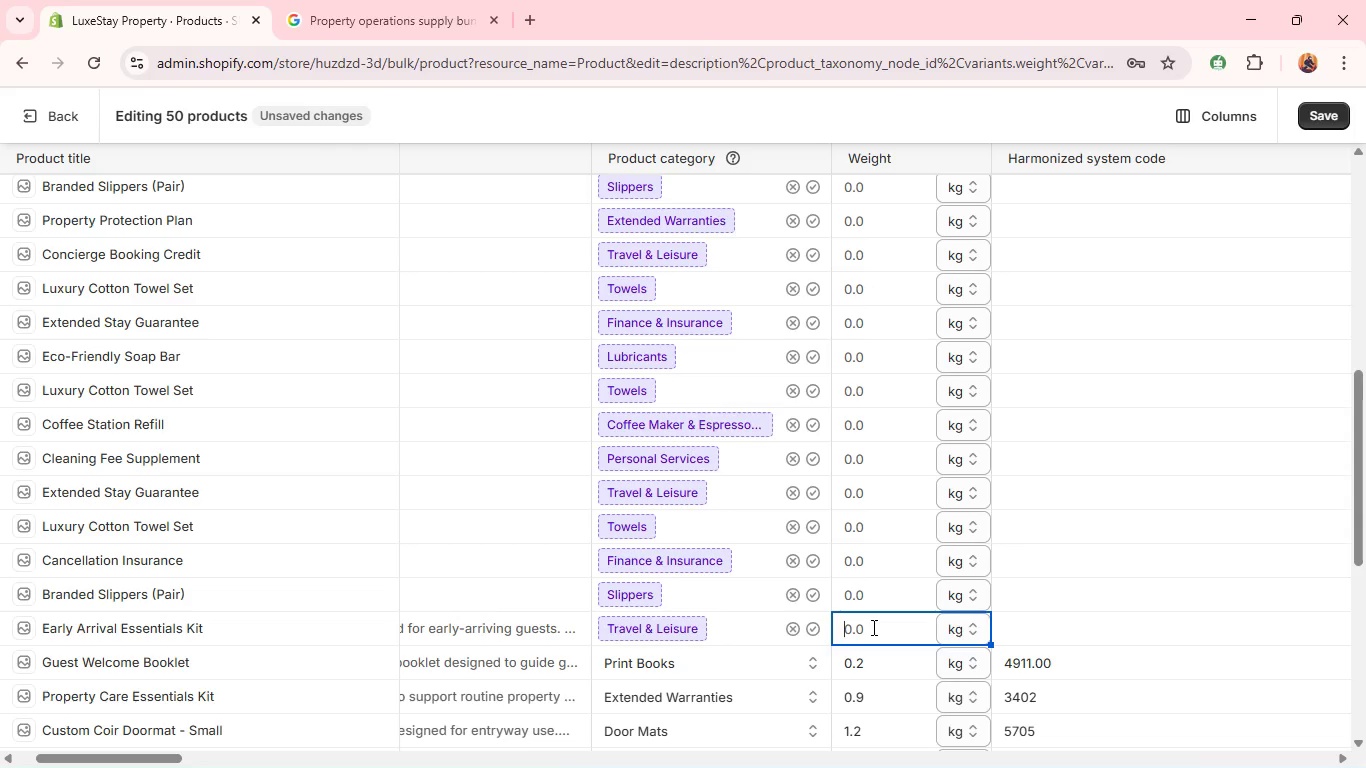 
double_click([872, 627])
 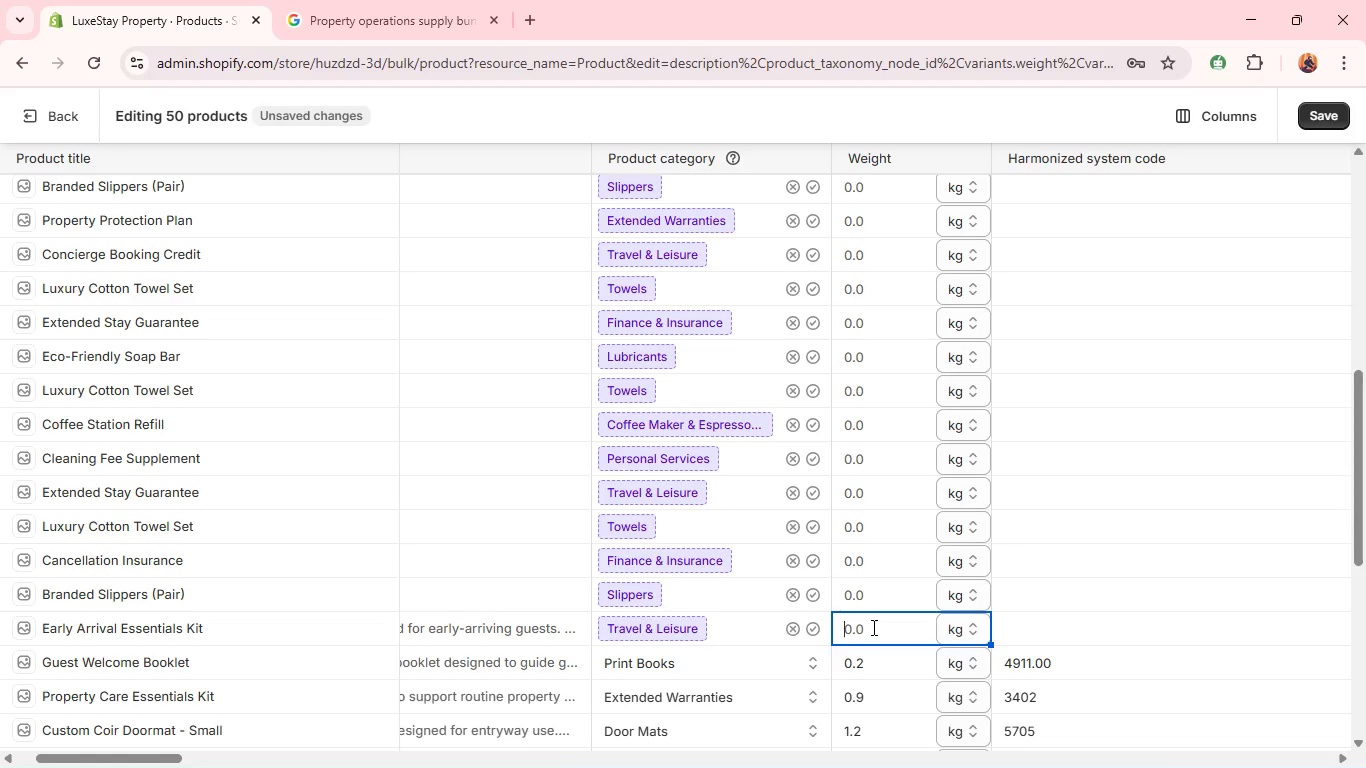 
triple_click([872, 627])
 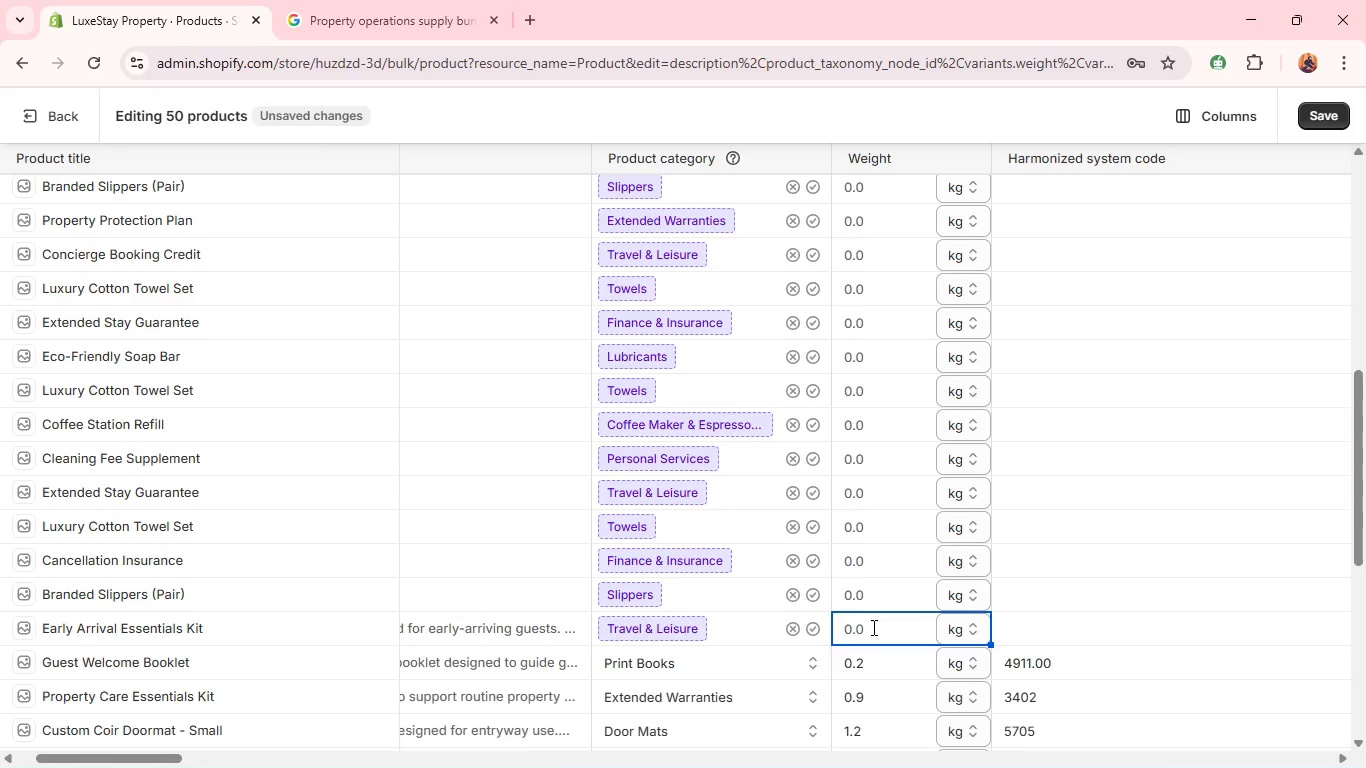 
key(Period)
 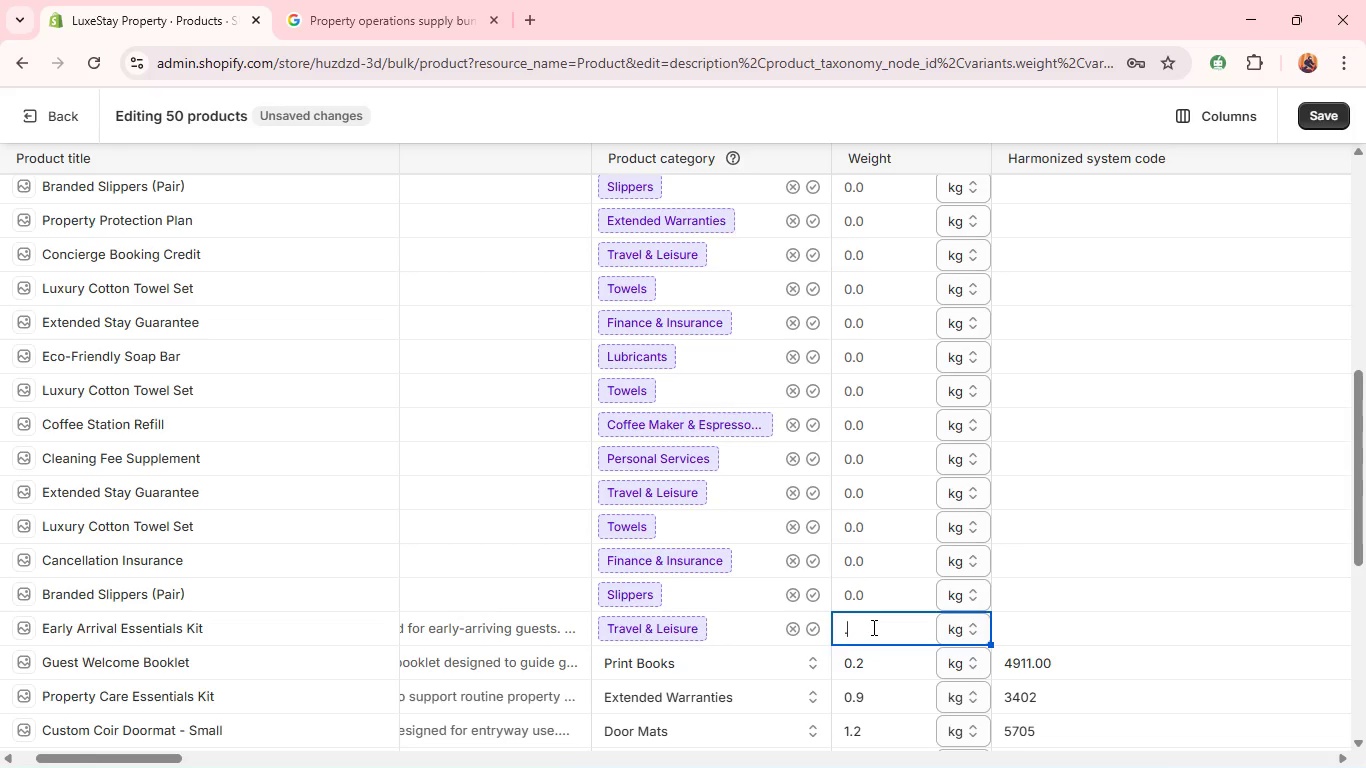 
key(8)
 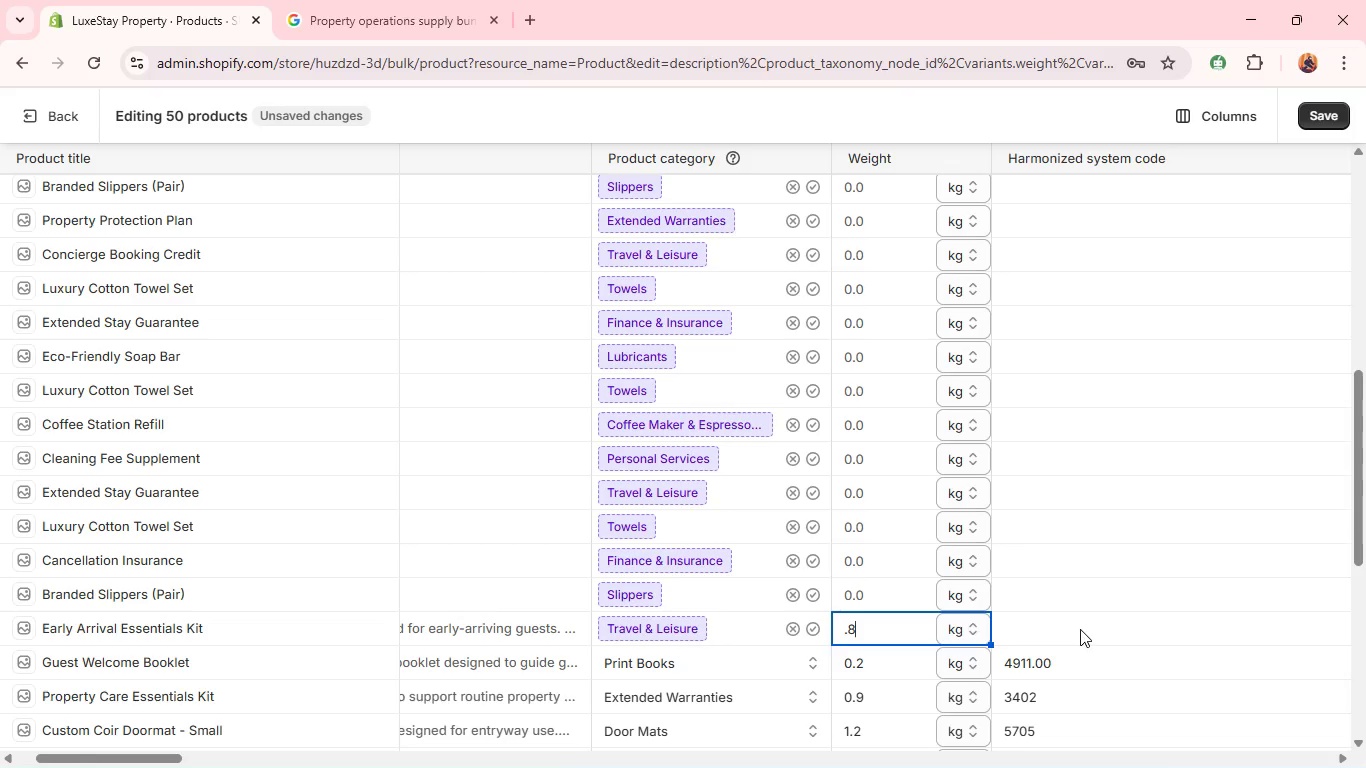 
left_click([1085, 629])
 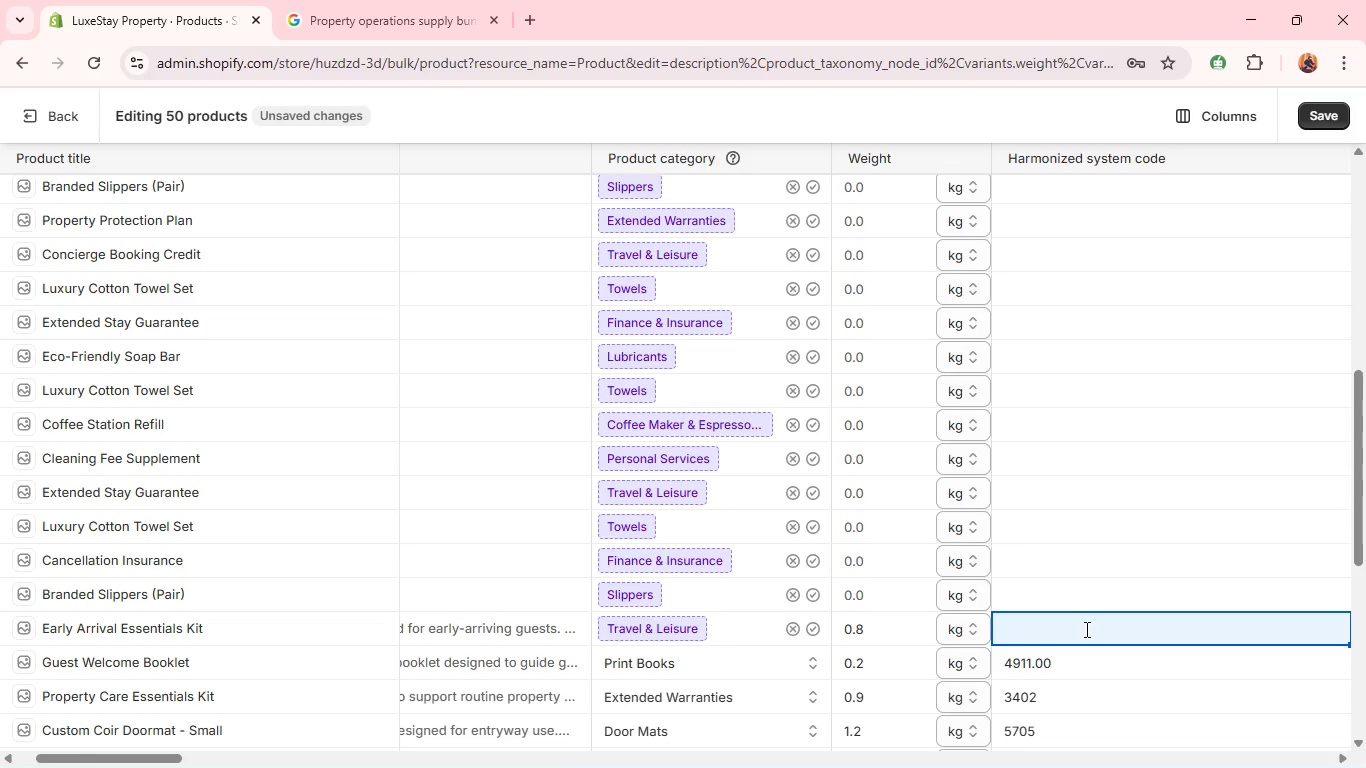 
type(6307)
 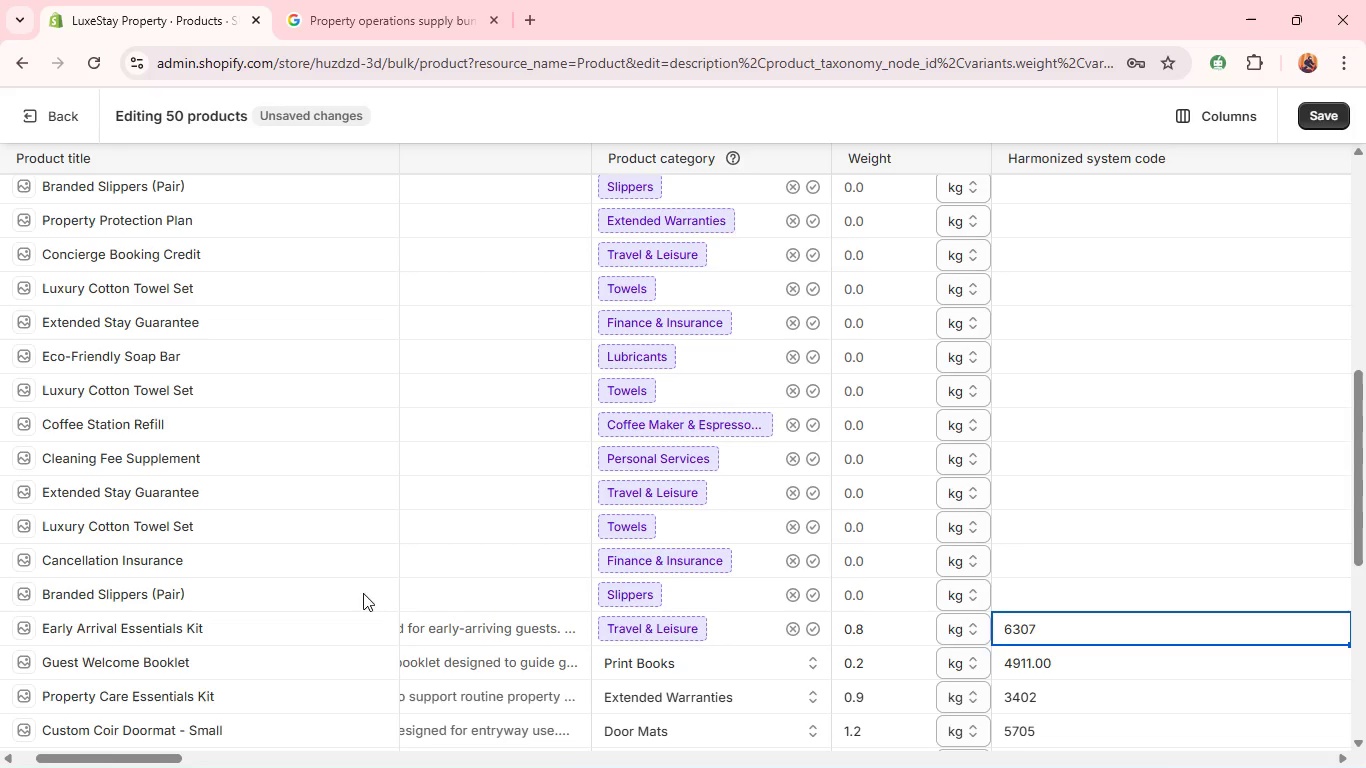 
left_click([425, 596])
 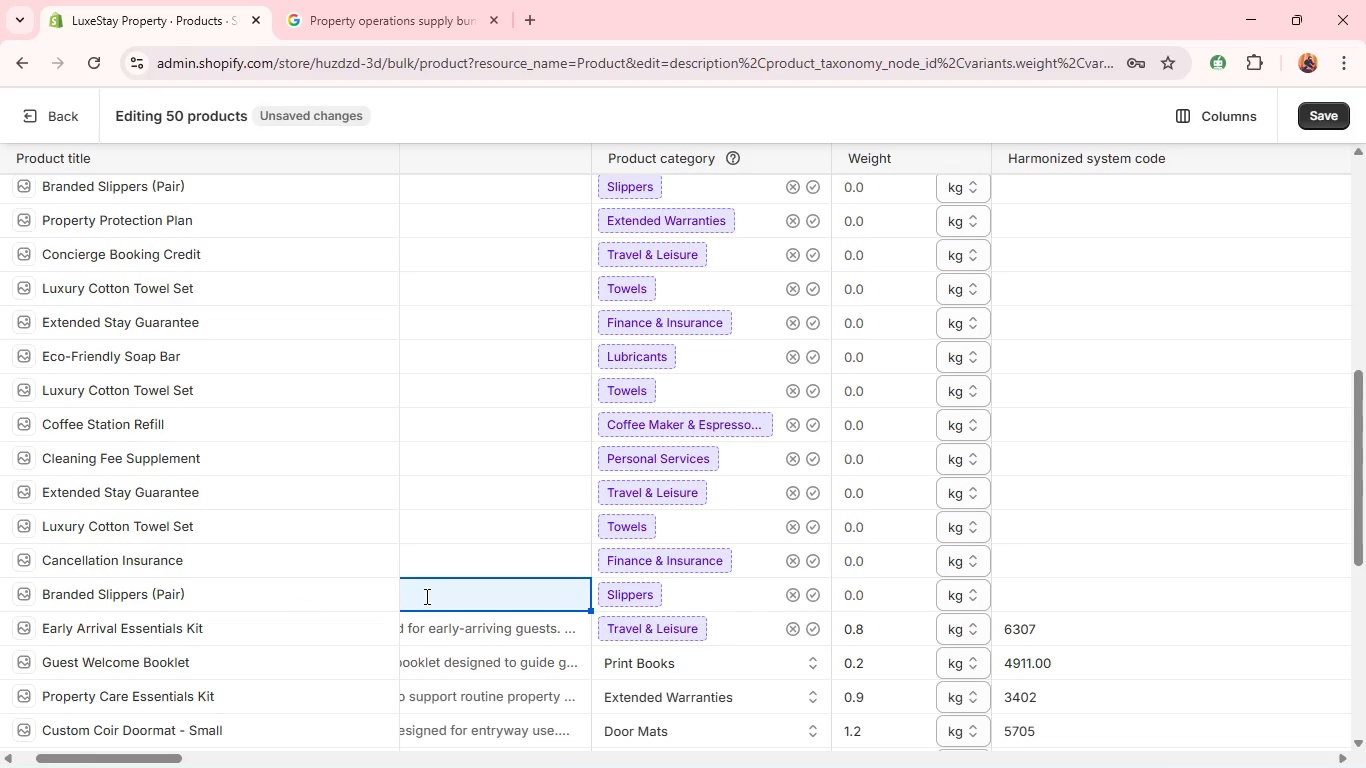 
wait(7.64)
 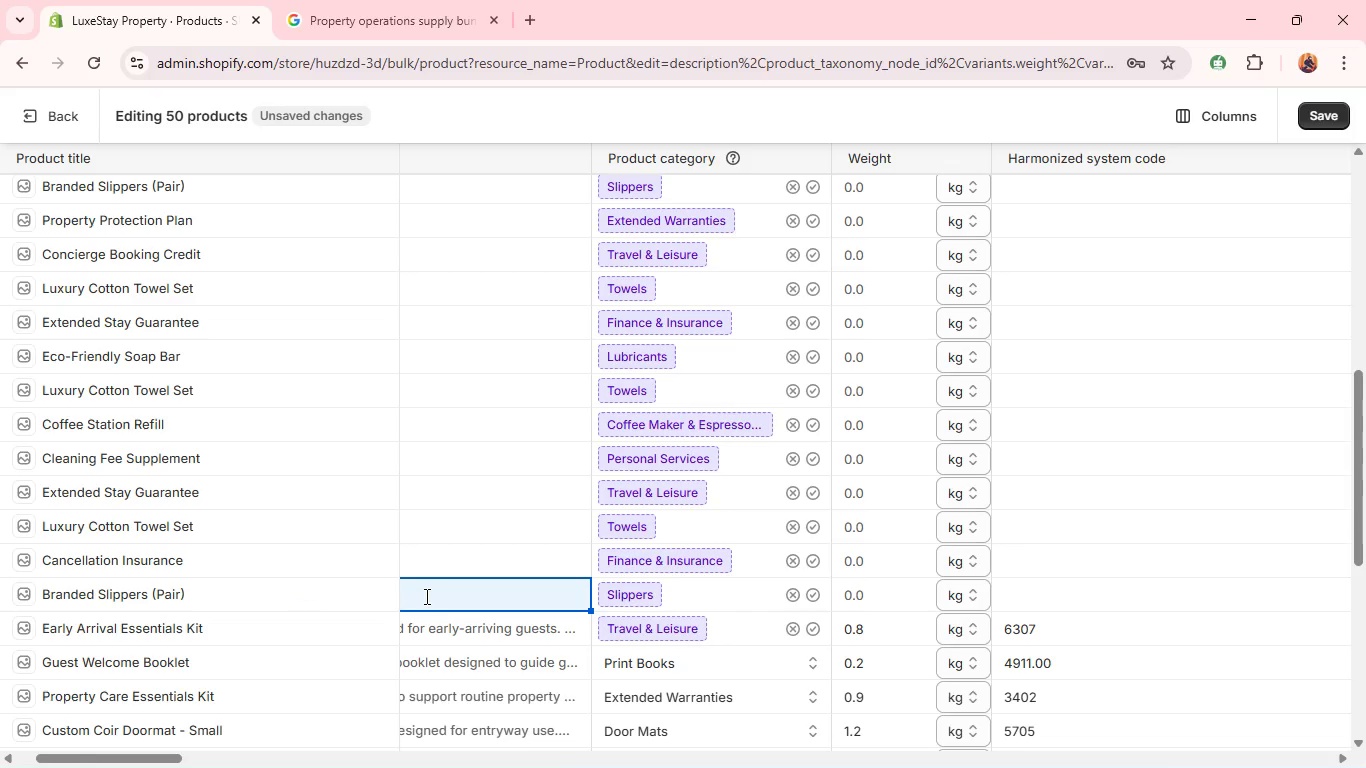 
key(Shift+A)
 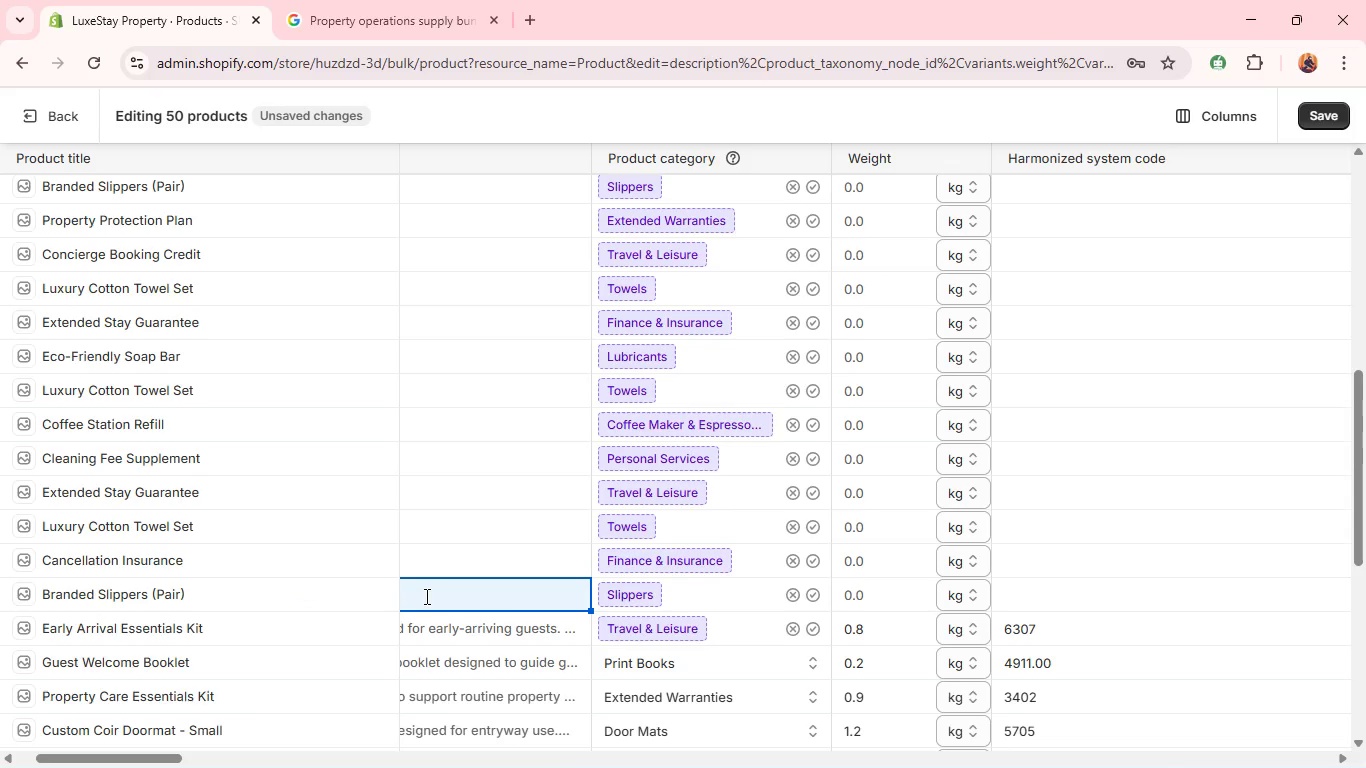 
key(Space)
 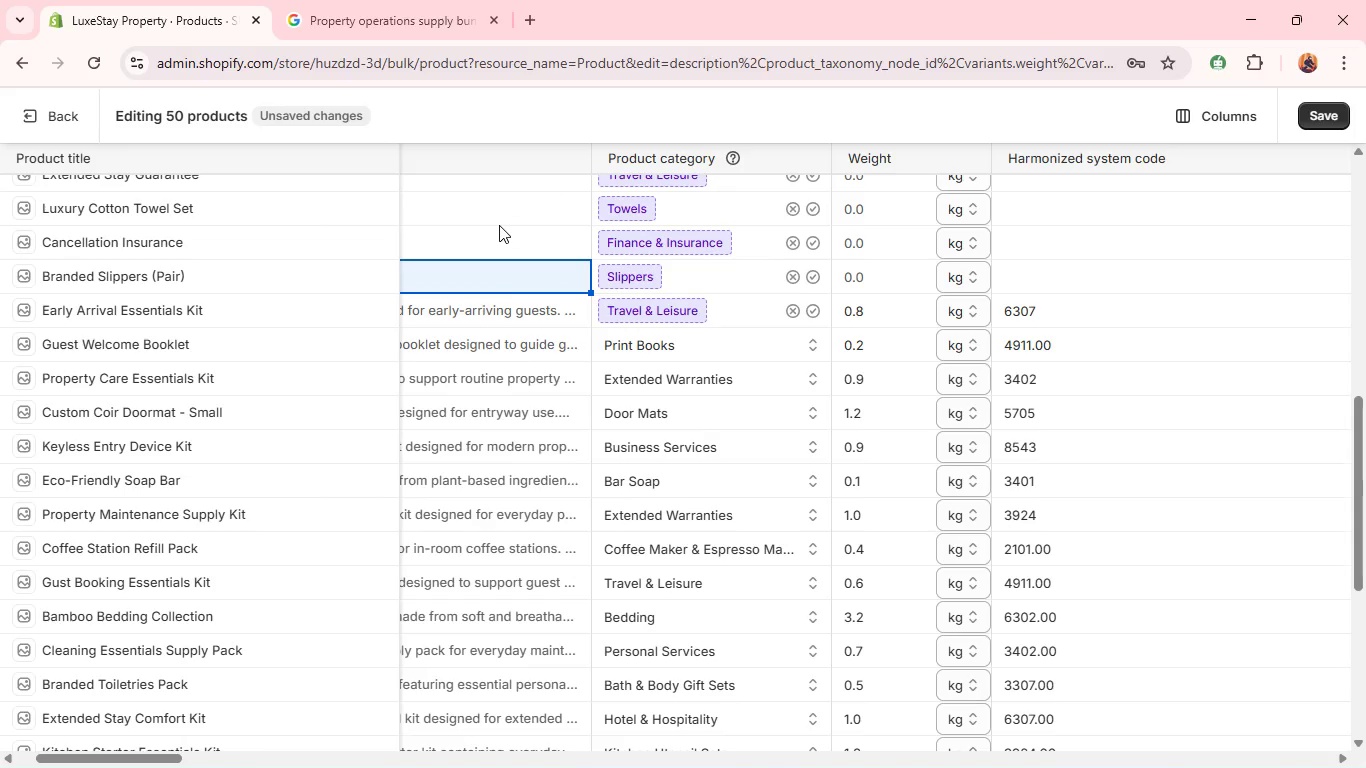 
wait(7.42)
 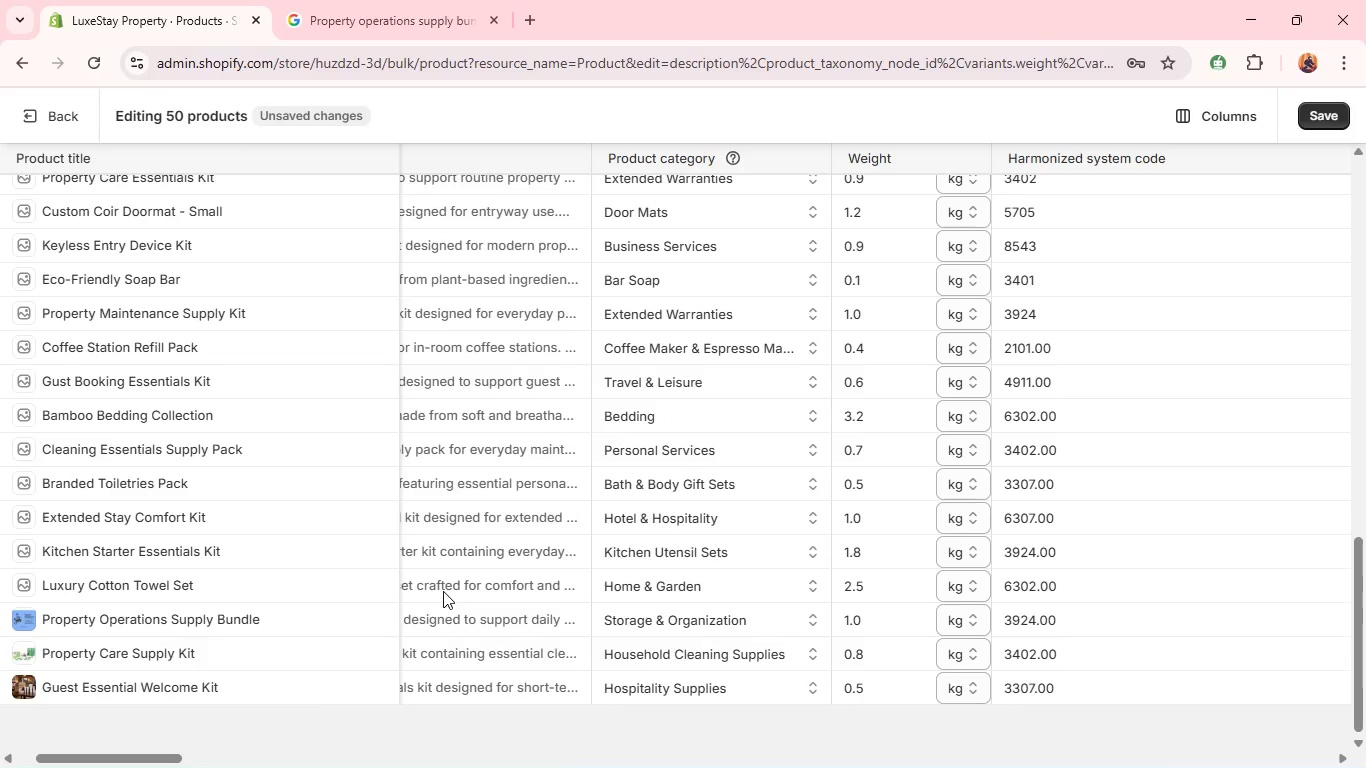 
double_click([453, 513])
 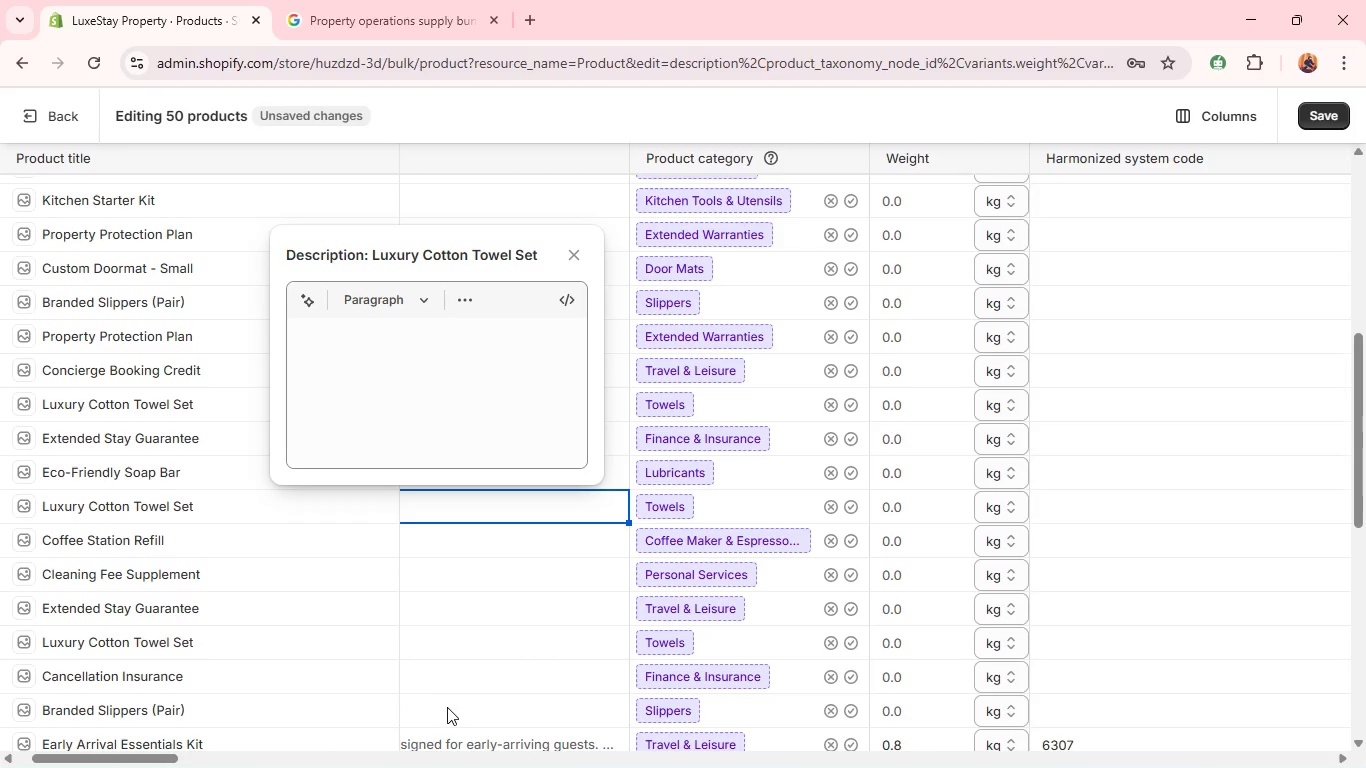 
double_click([442, 713])
 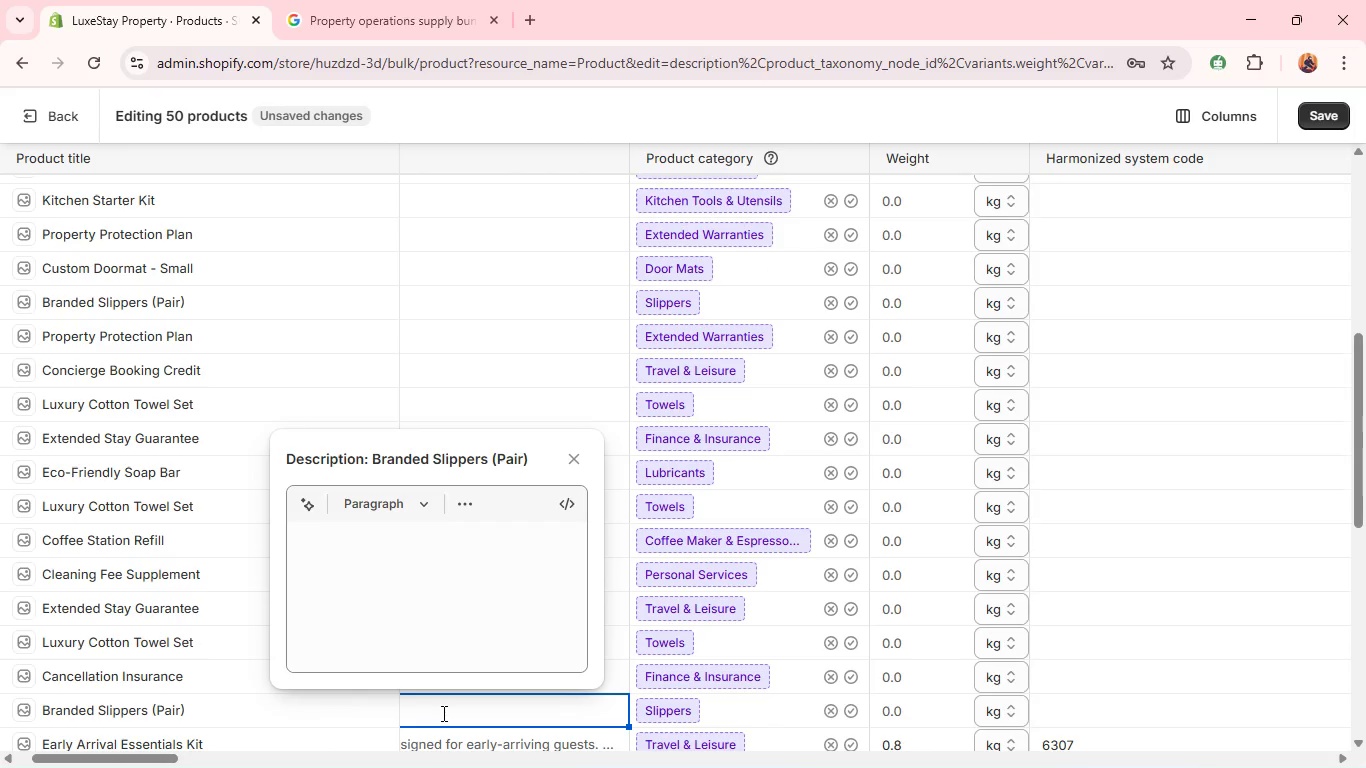 
left_click([441, 576])
 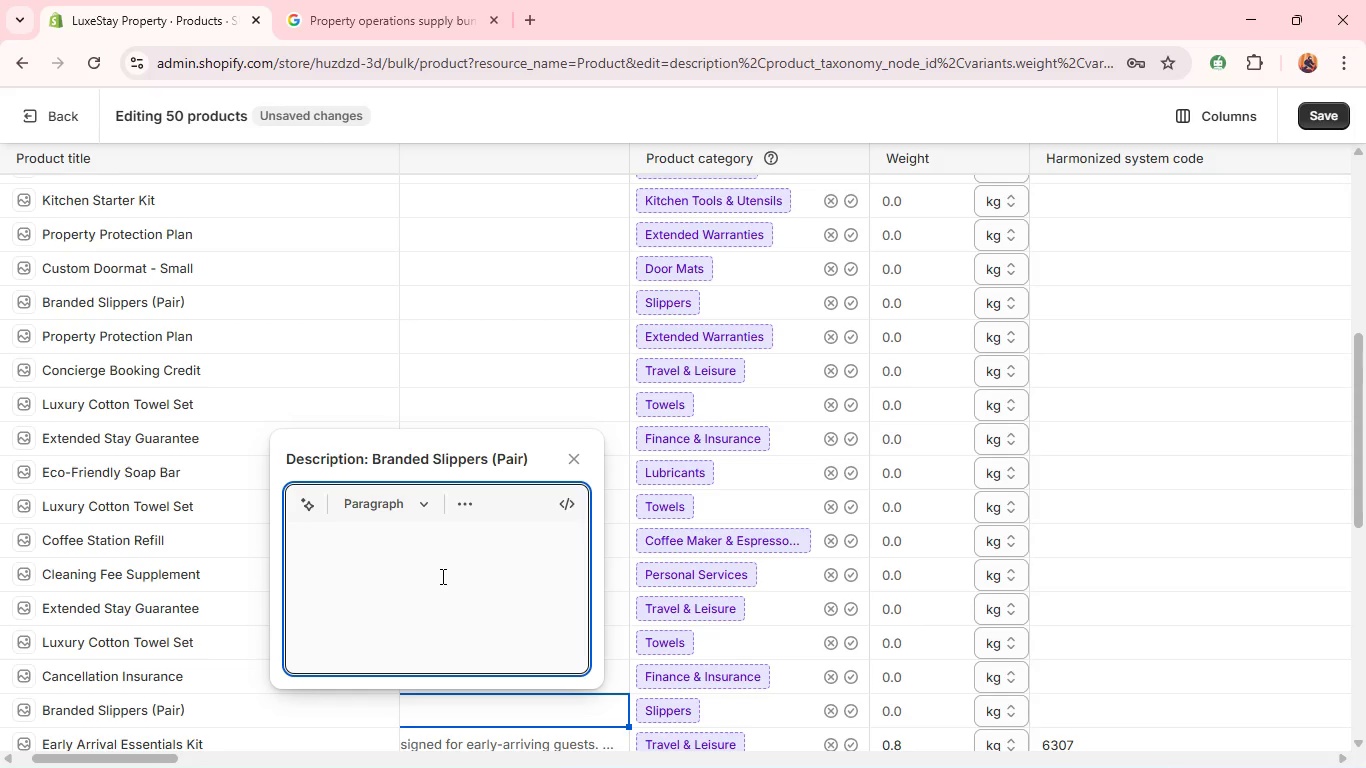 
type(A comA comfortable pair of branded slippers designed for guest use. )
 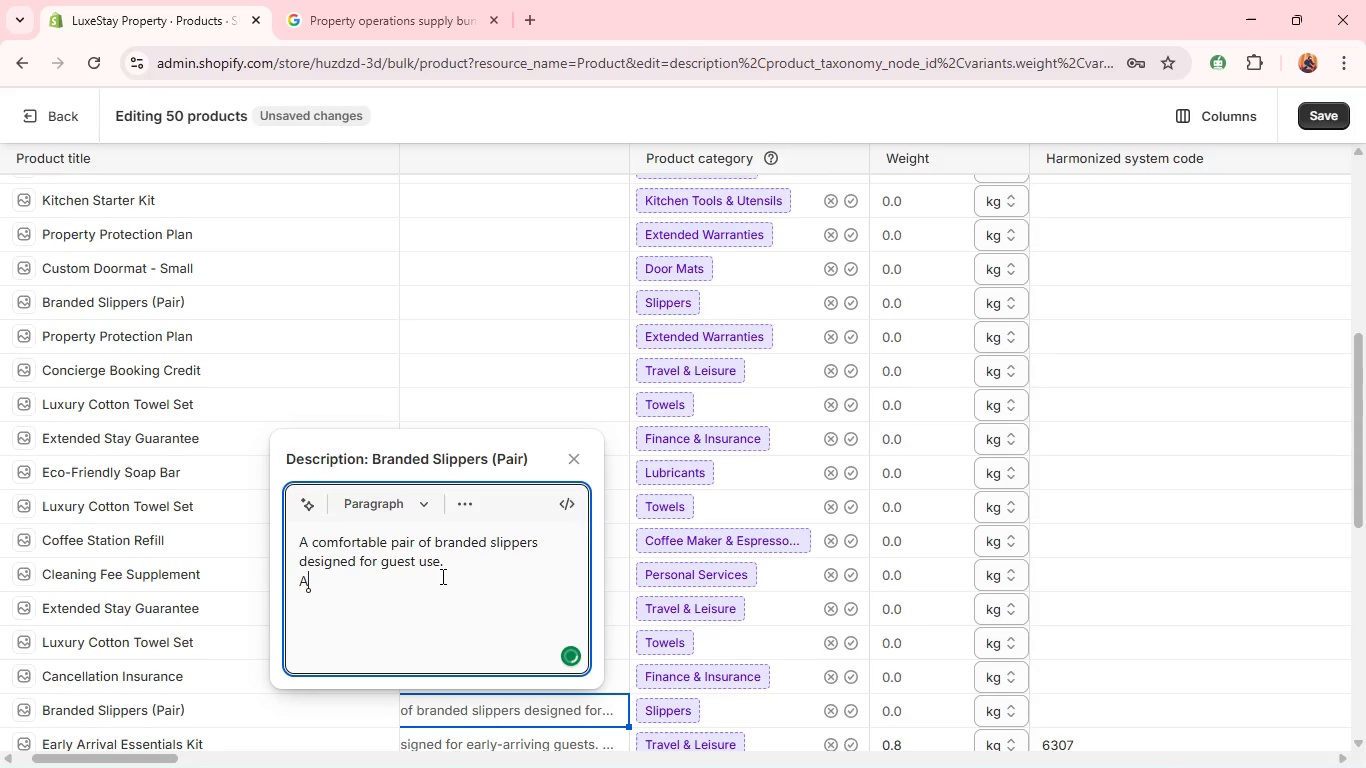 
hold_key(key=Backspace, duration=0.72)
 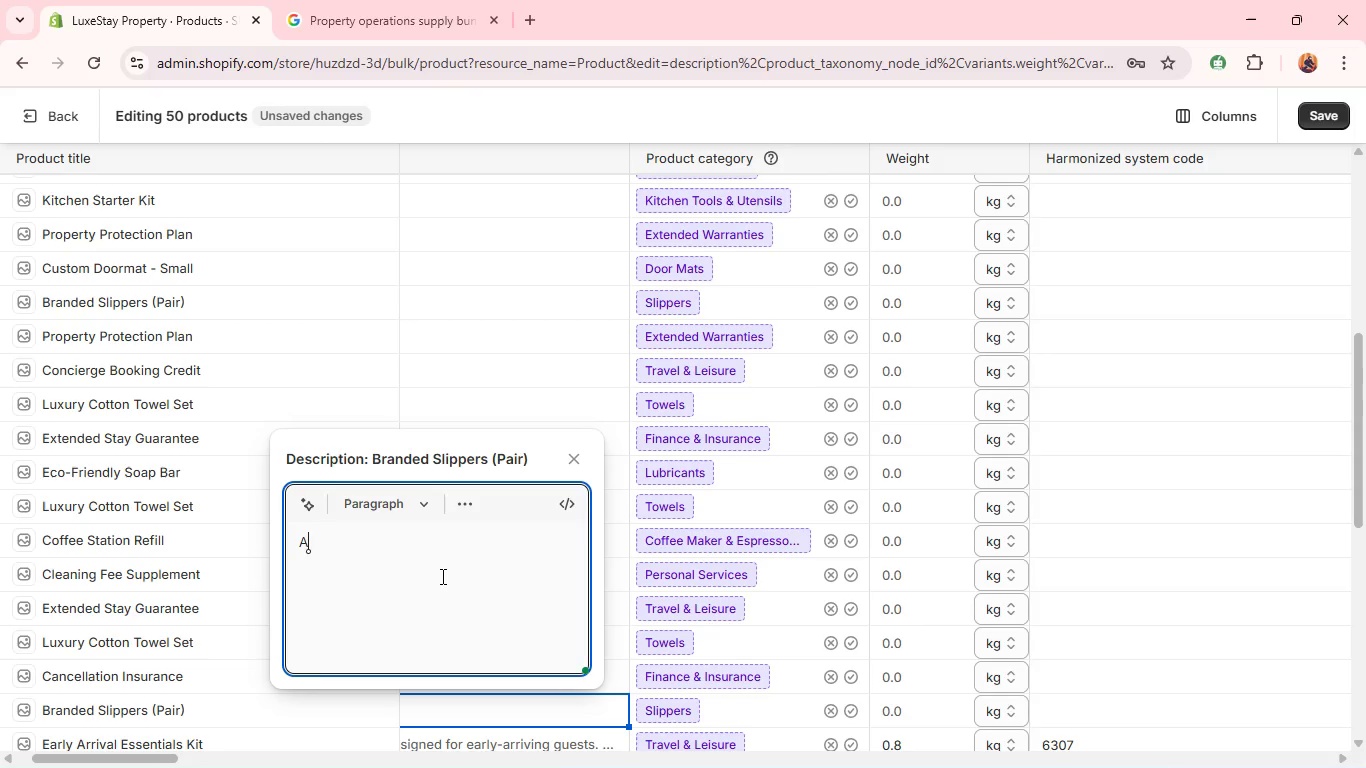 
key(Shift+Enter)
 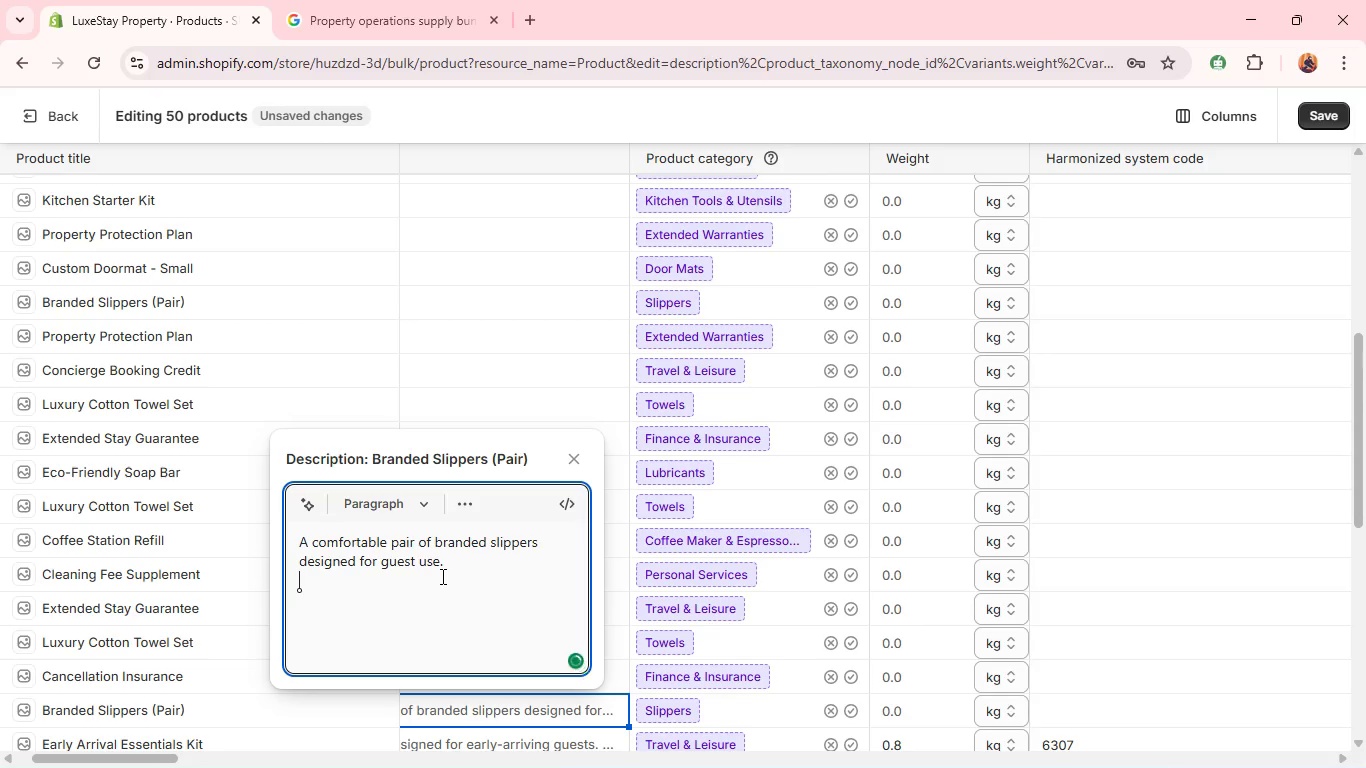 
type(A)
key(Backspace)
type(Made from lightweight materials for ease and convein)
key(Backspace)
type(e)
key(Backspace)
key(Backspace)
type(nience.)
 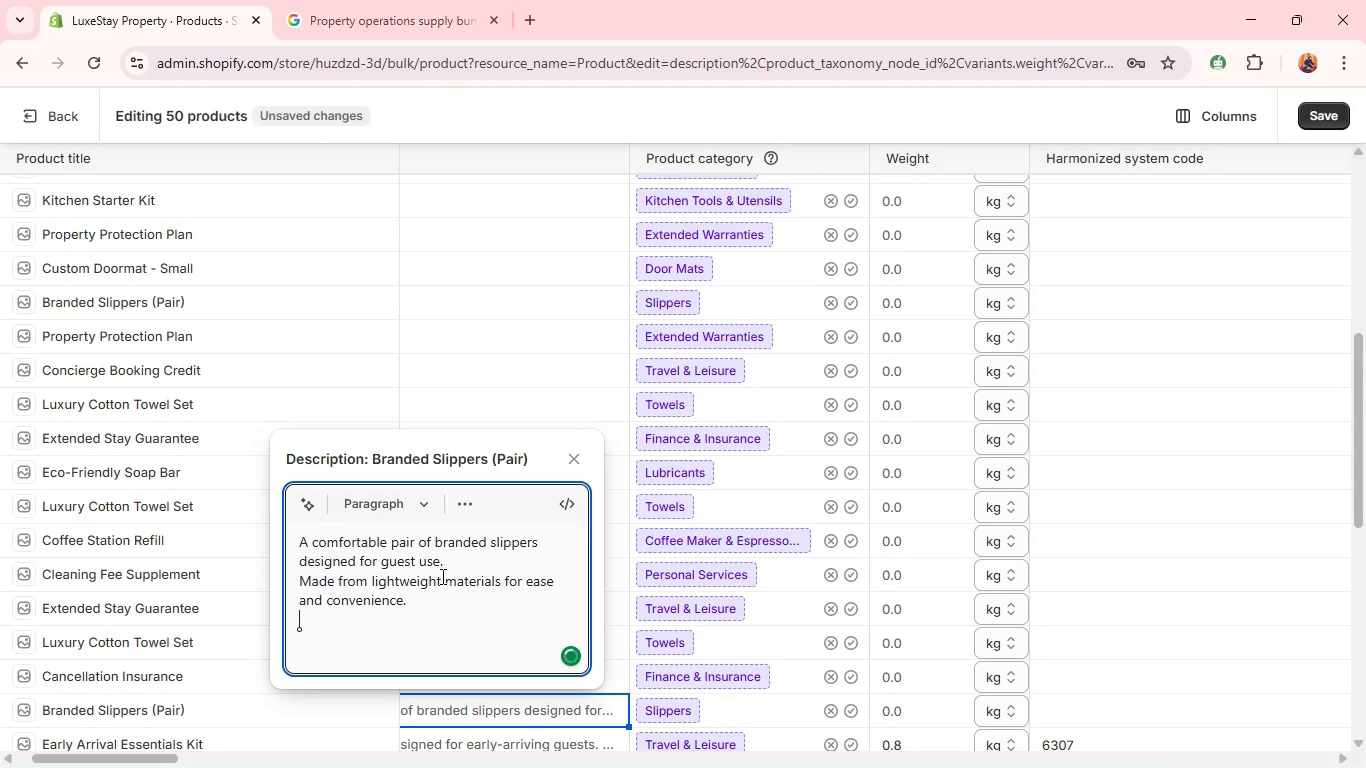 
 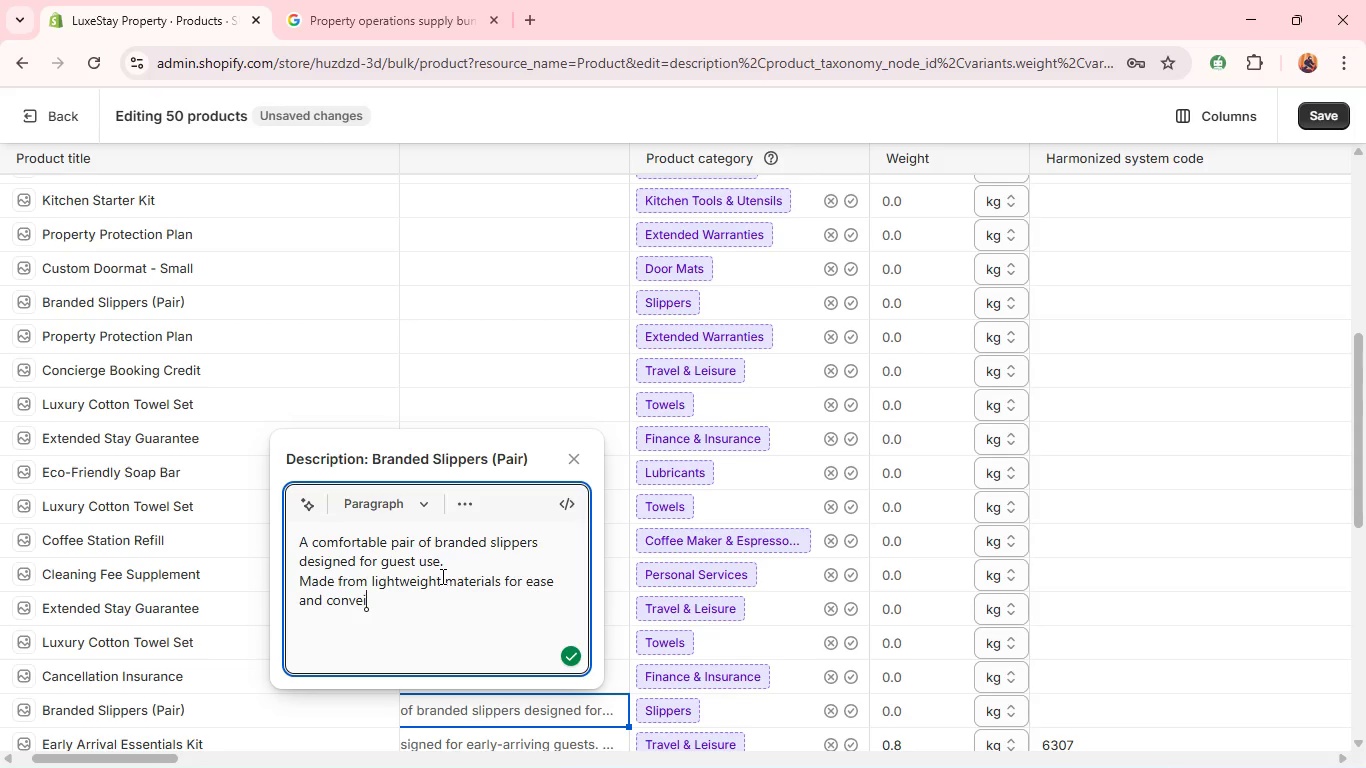 
key(Shift+Enter)
 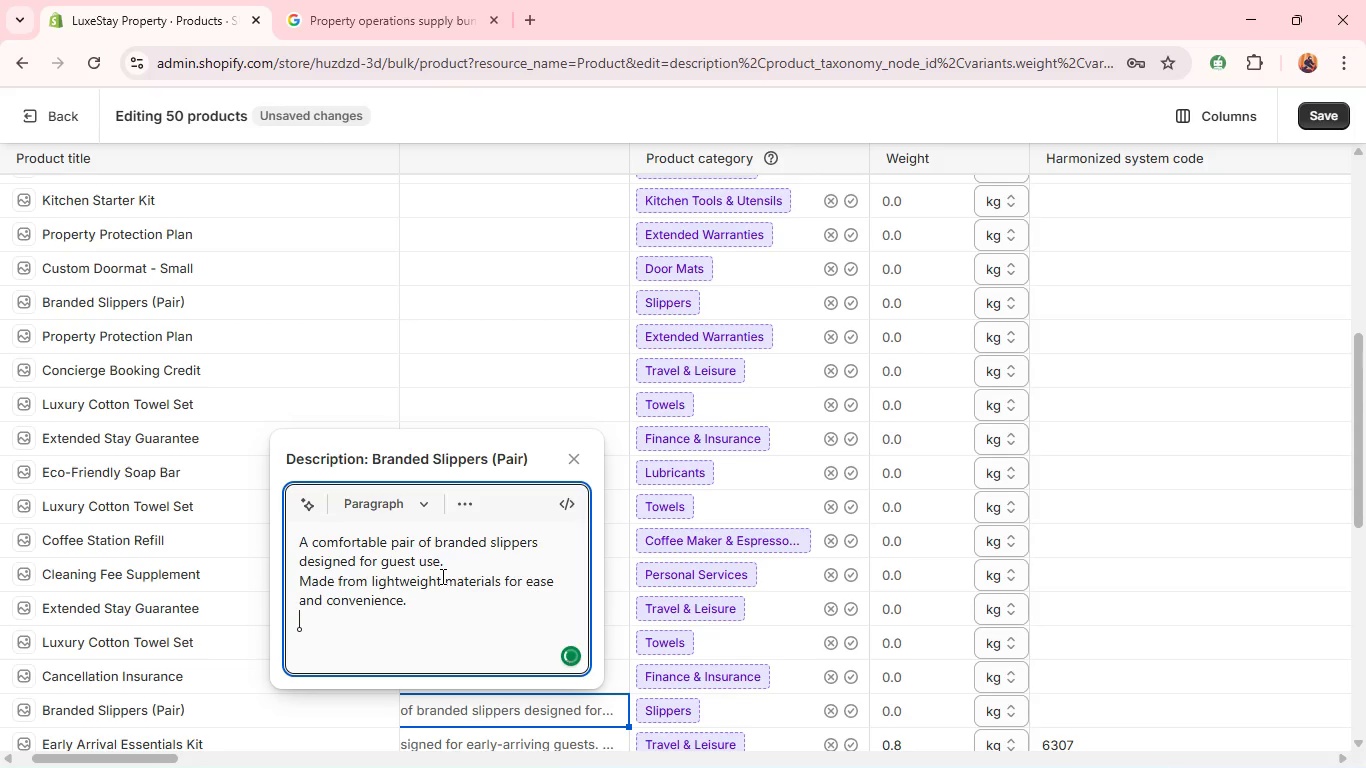 
type(Ideal for indoor use in rental properties.)
 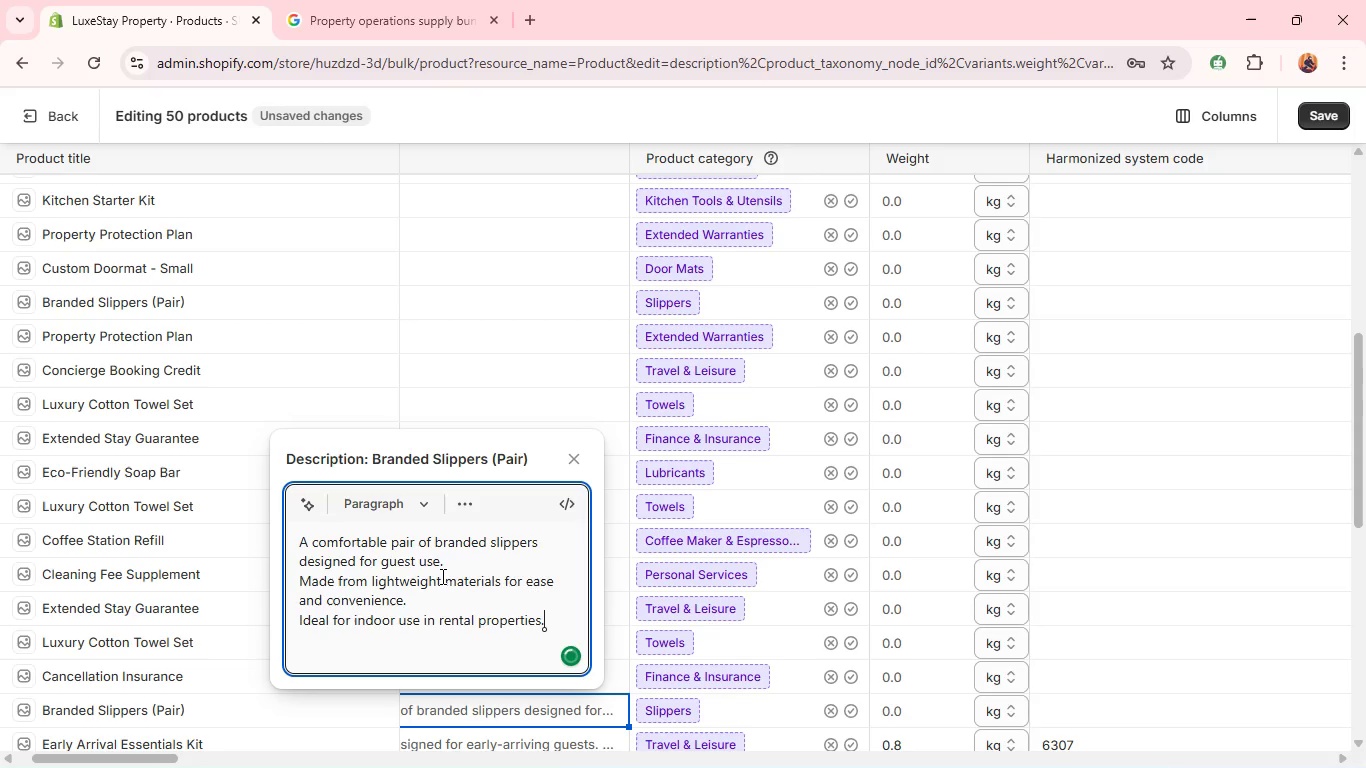 
key(Shift+Enter)
 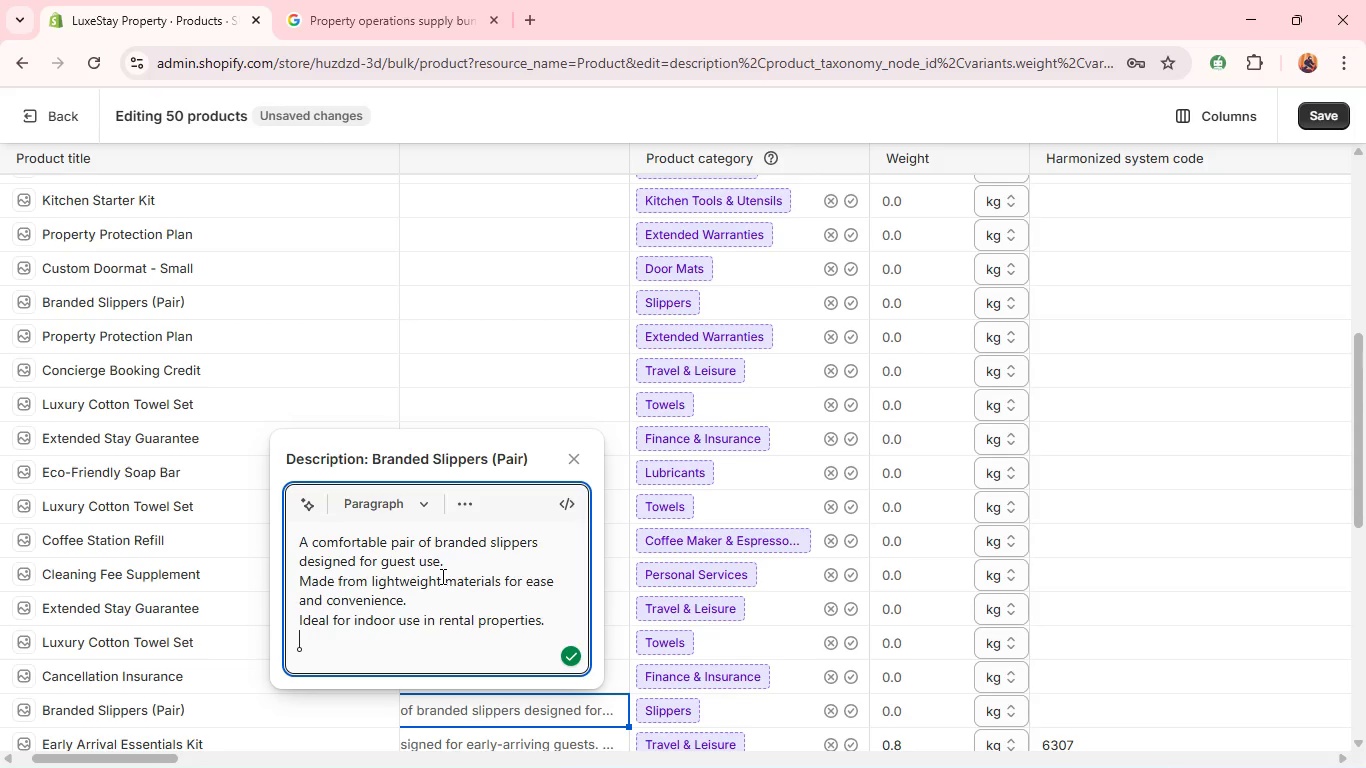 
type(Adds t)
key(Backspace)
type(a touch of comfort and hosip)
key(Backspace)
key(Backspace)
type(pitality. )
 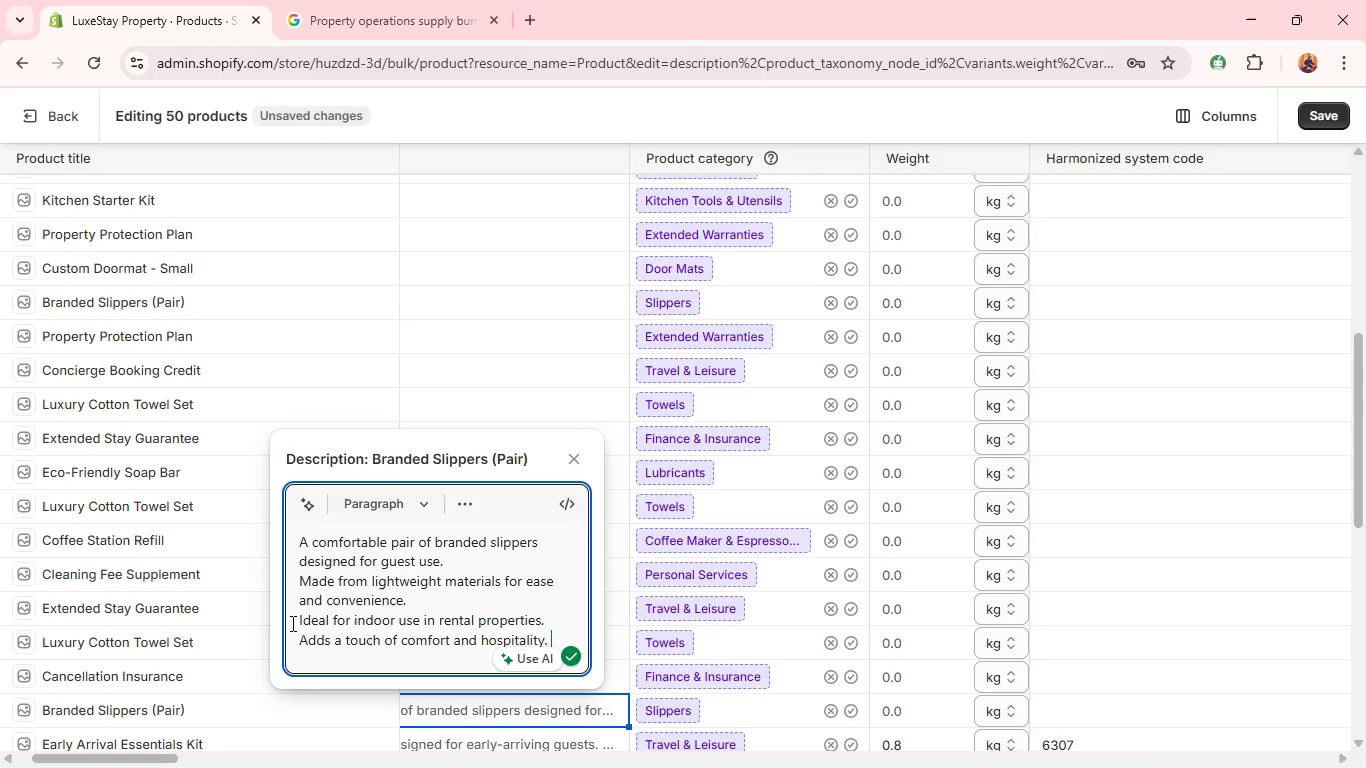 
left_click([214, 658])
 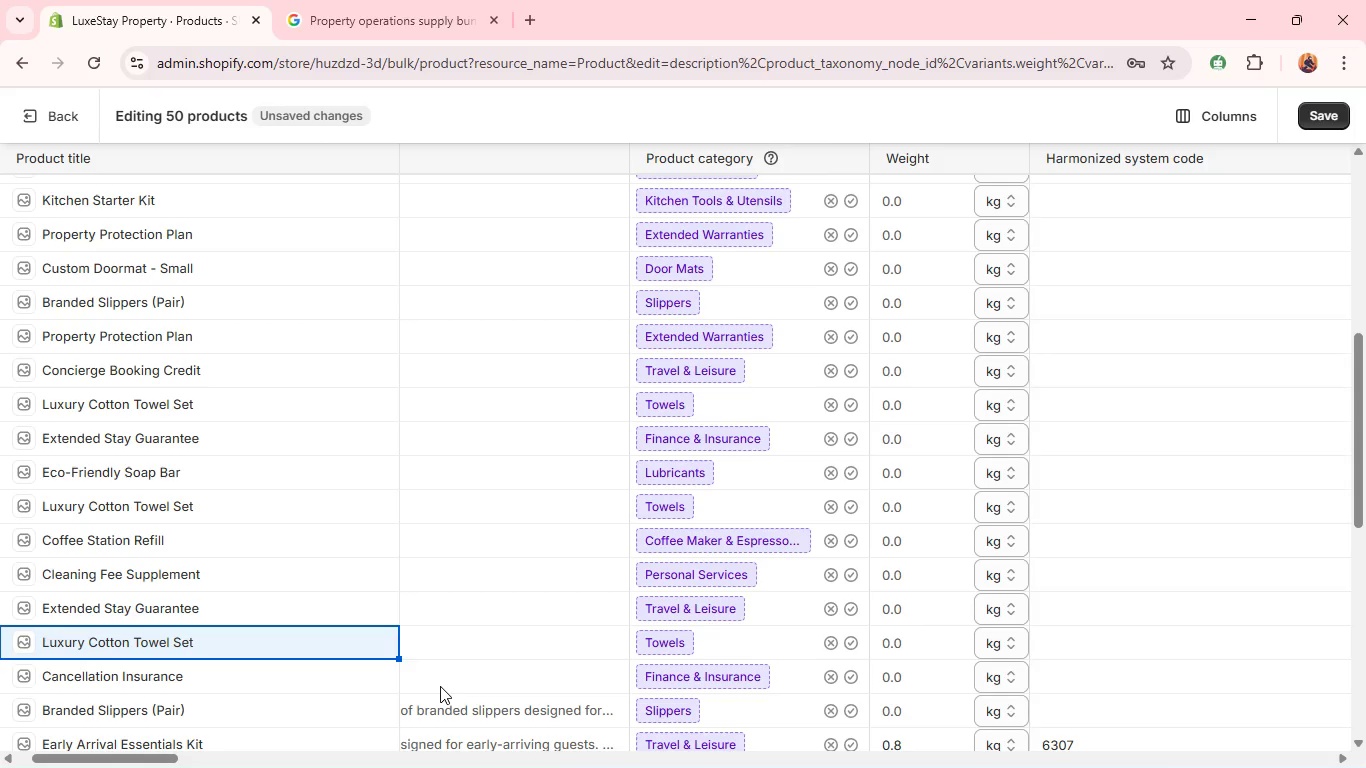 
wait(10.89)
 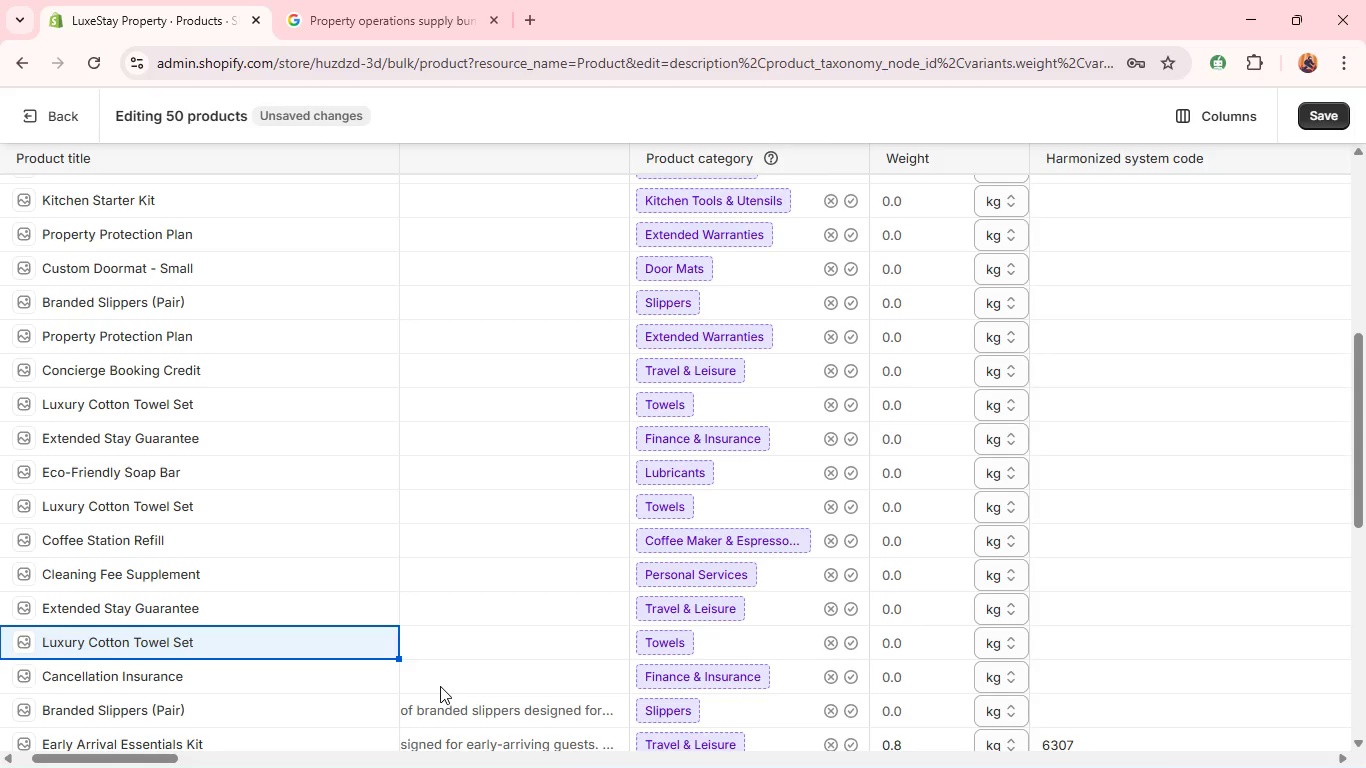 
left_click([854, 711])
 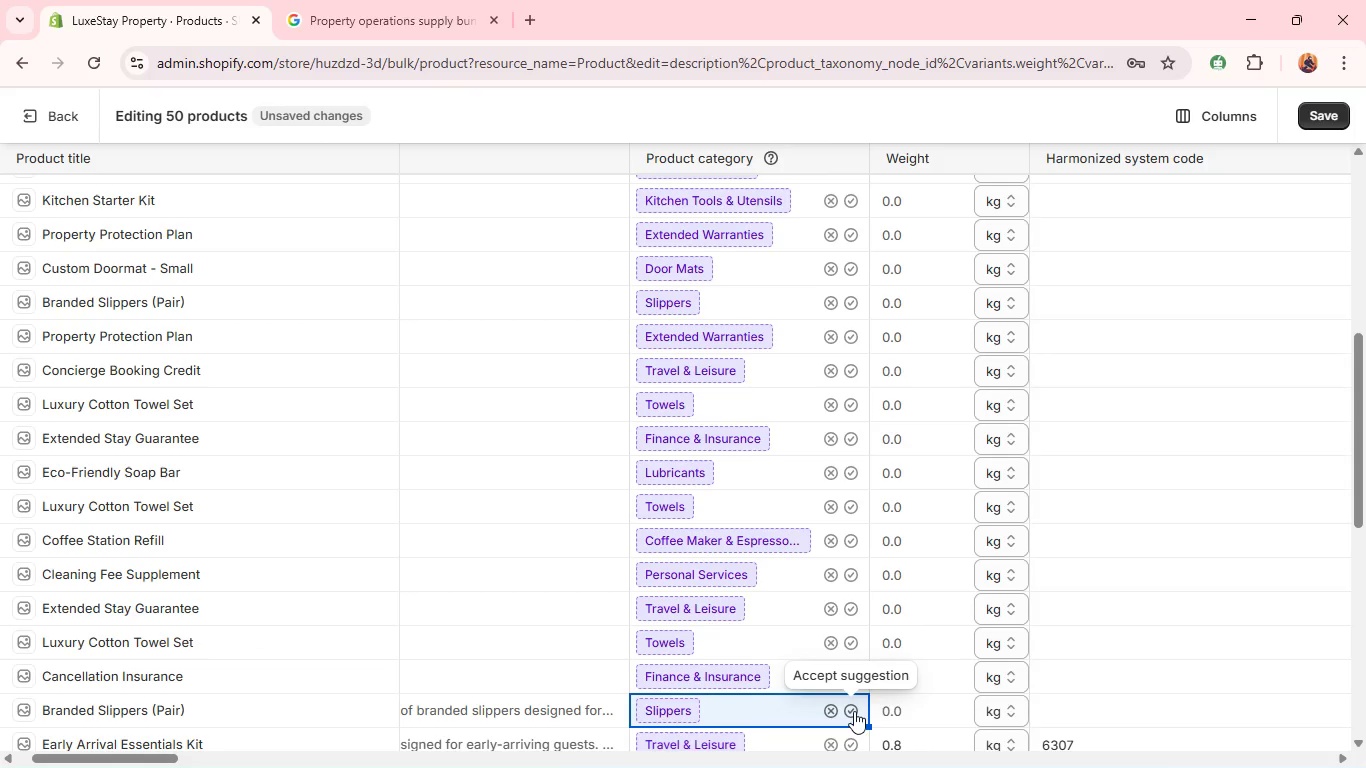 
left_click([854, 711])
 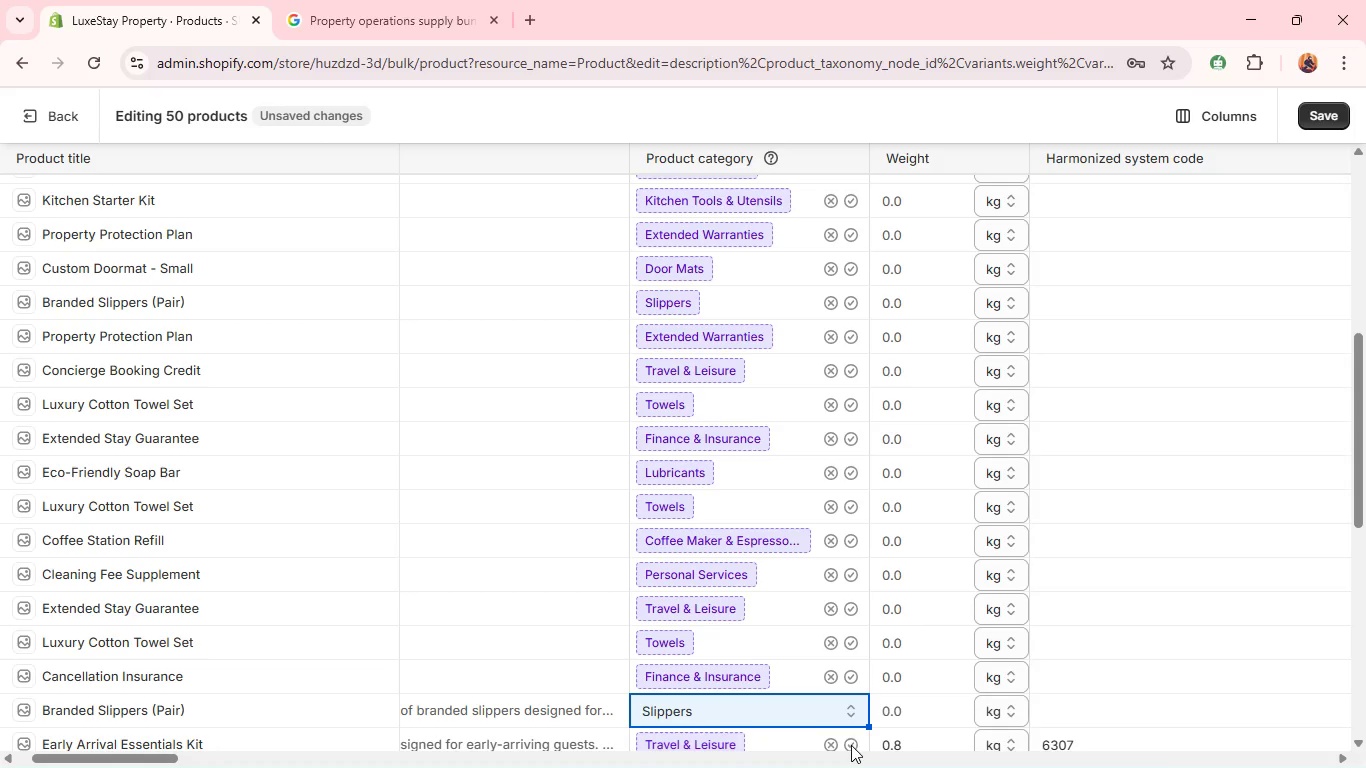 
left_click([850, 744])
 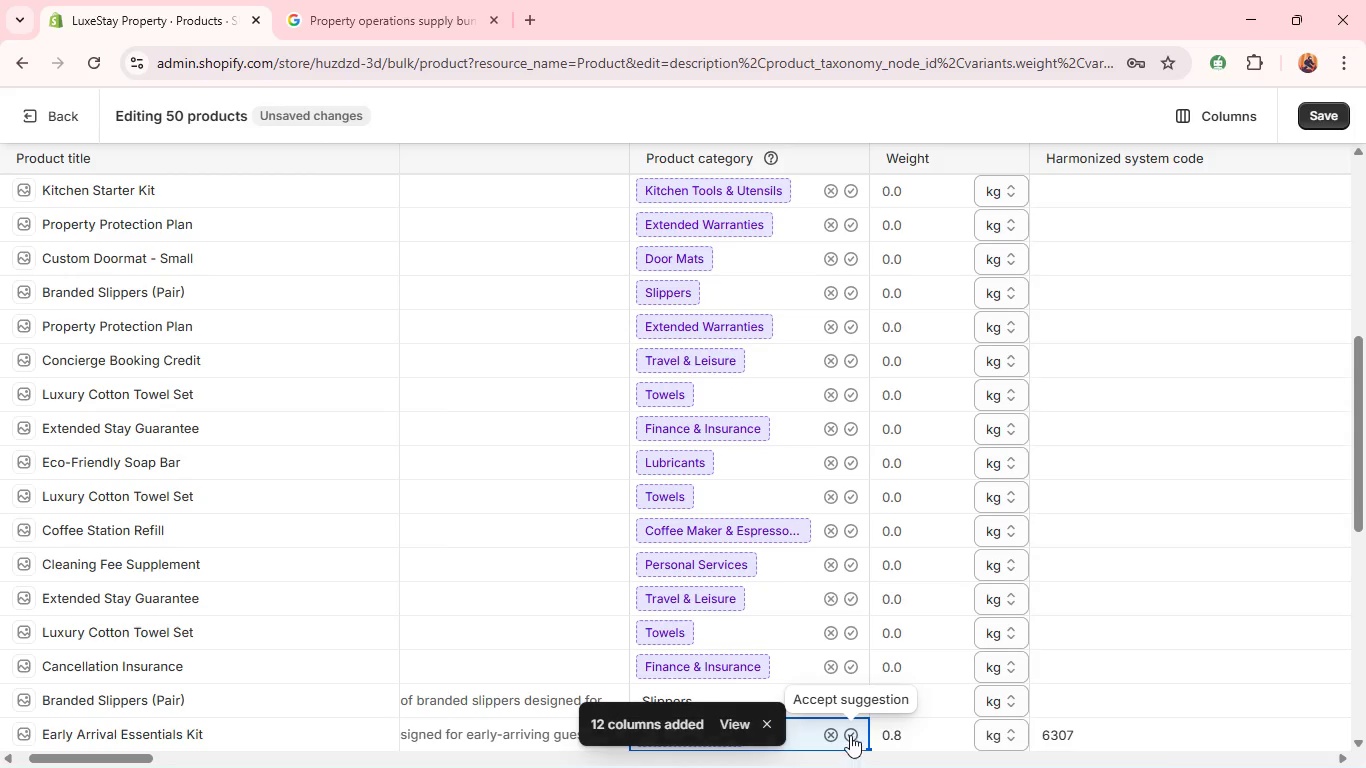 
left_click([852, 724])
 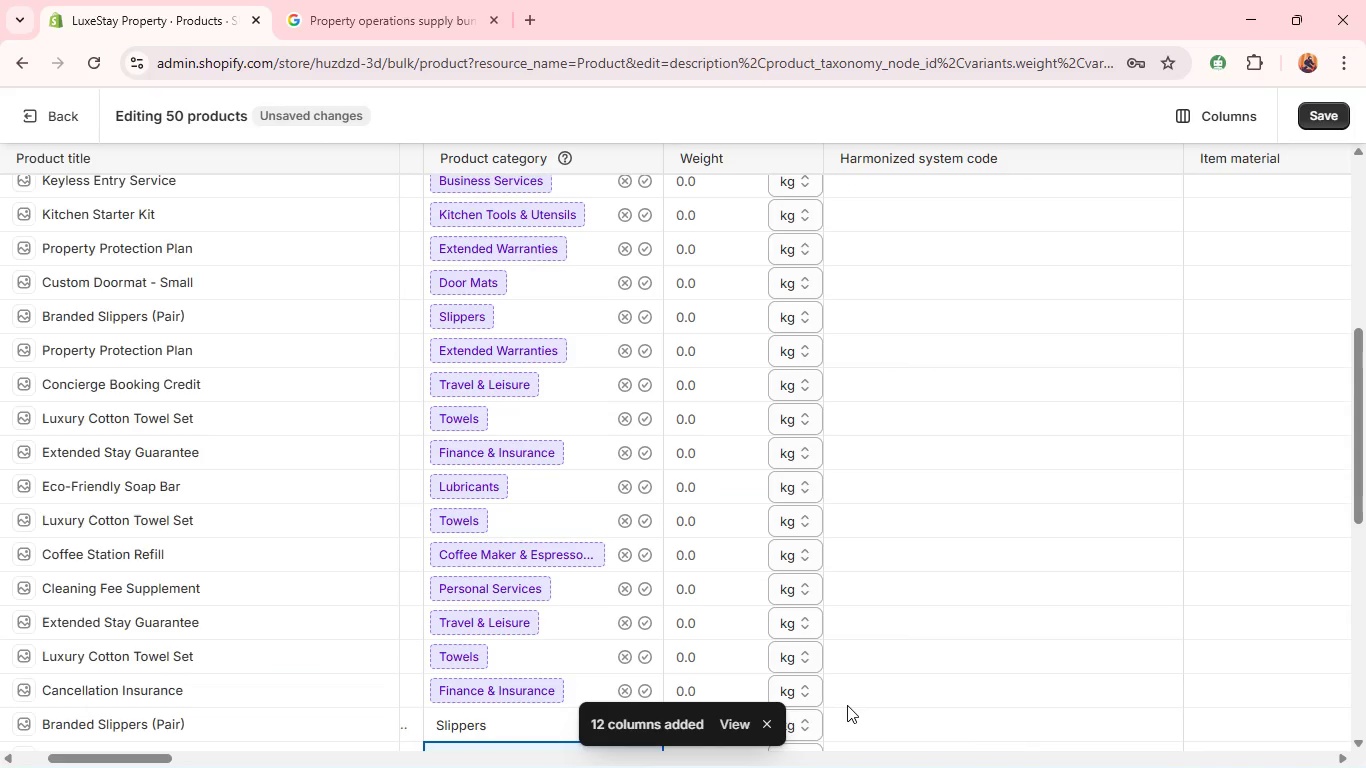 
left_click([687, 690])
 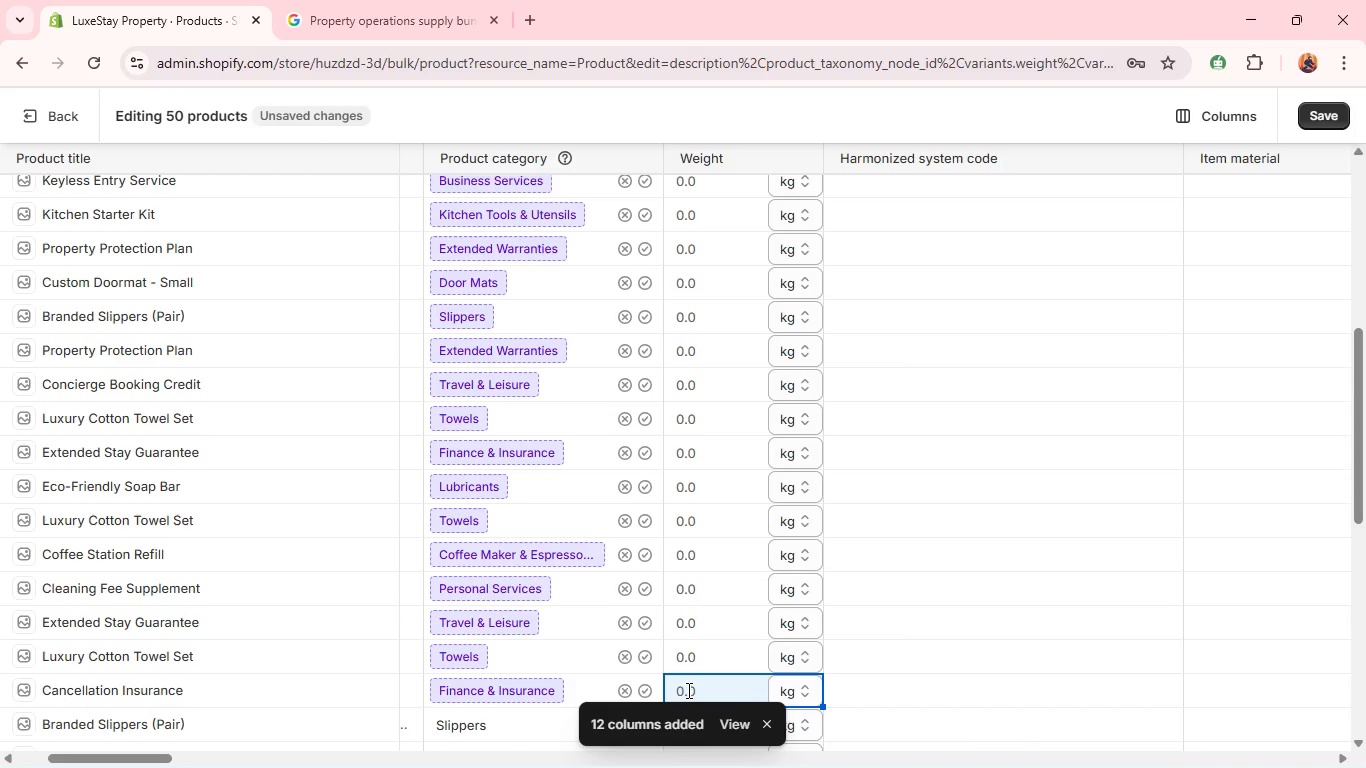 
key(Period)
 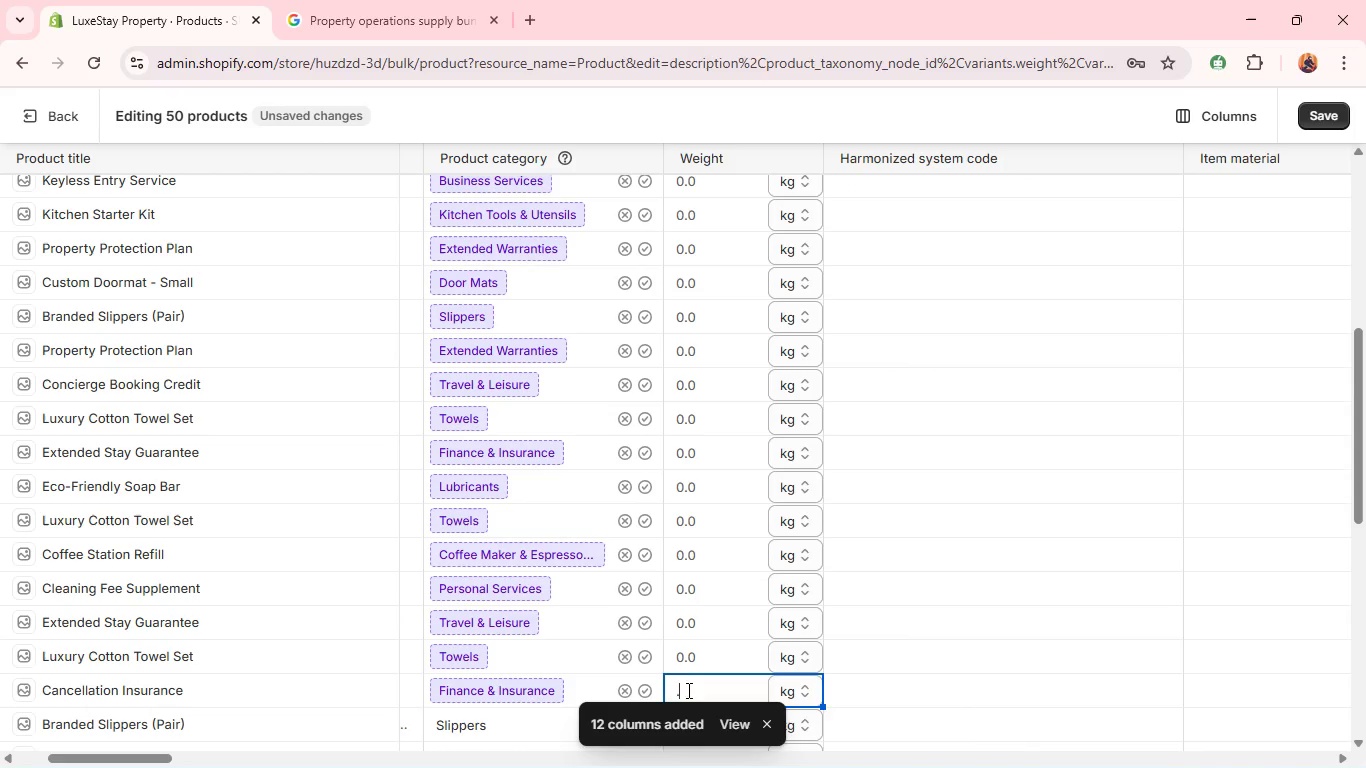 
key(3)
 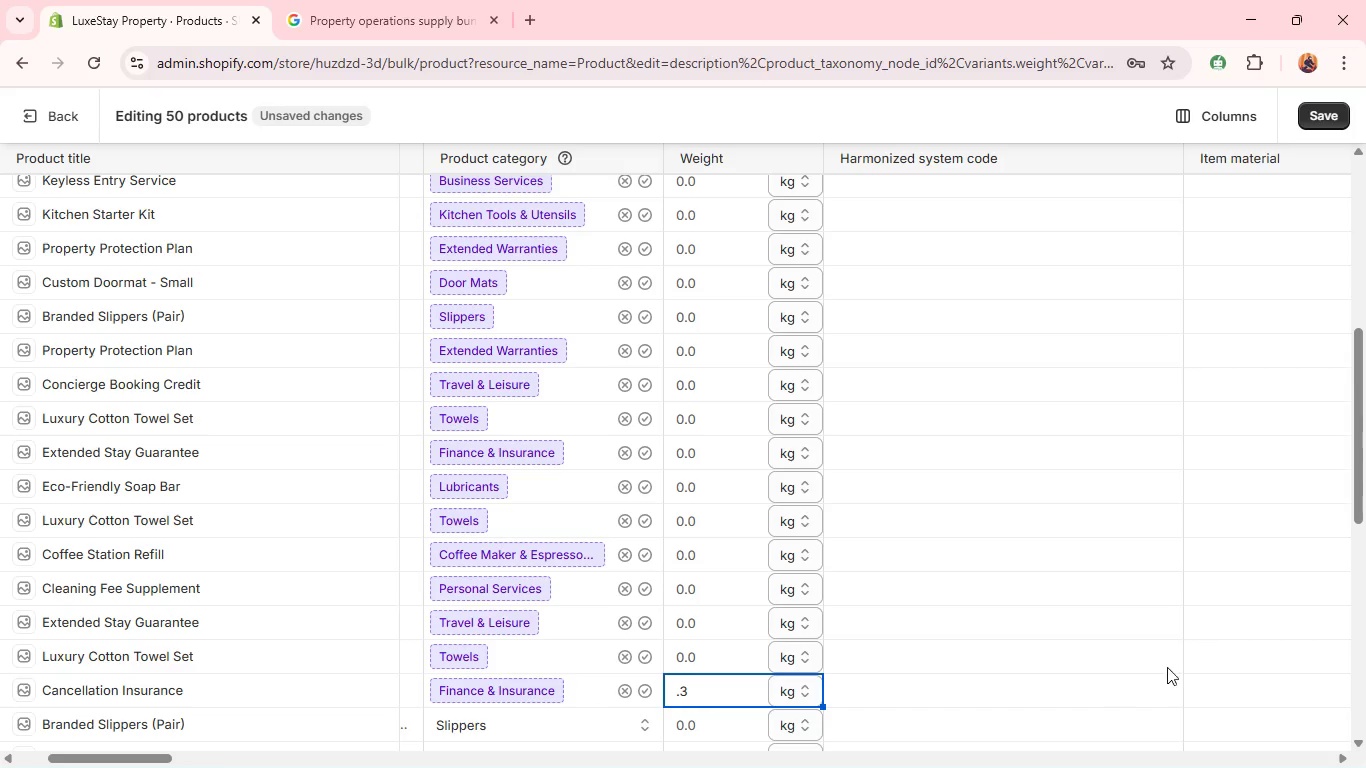 
left_click([1225, 687])
 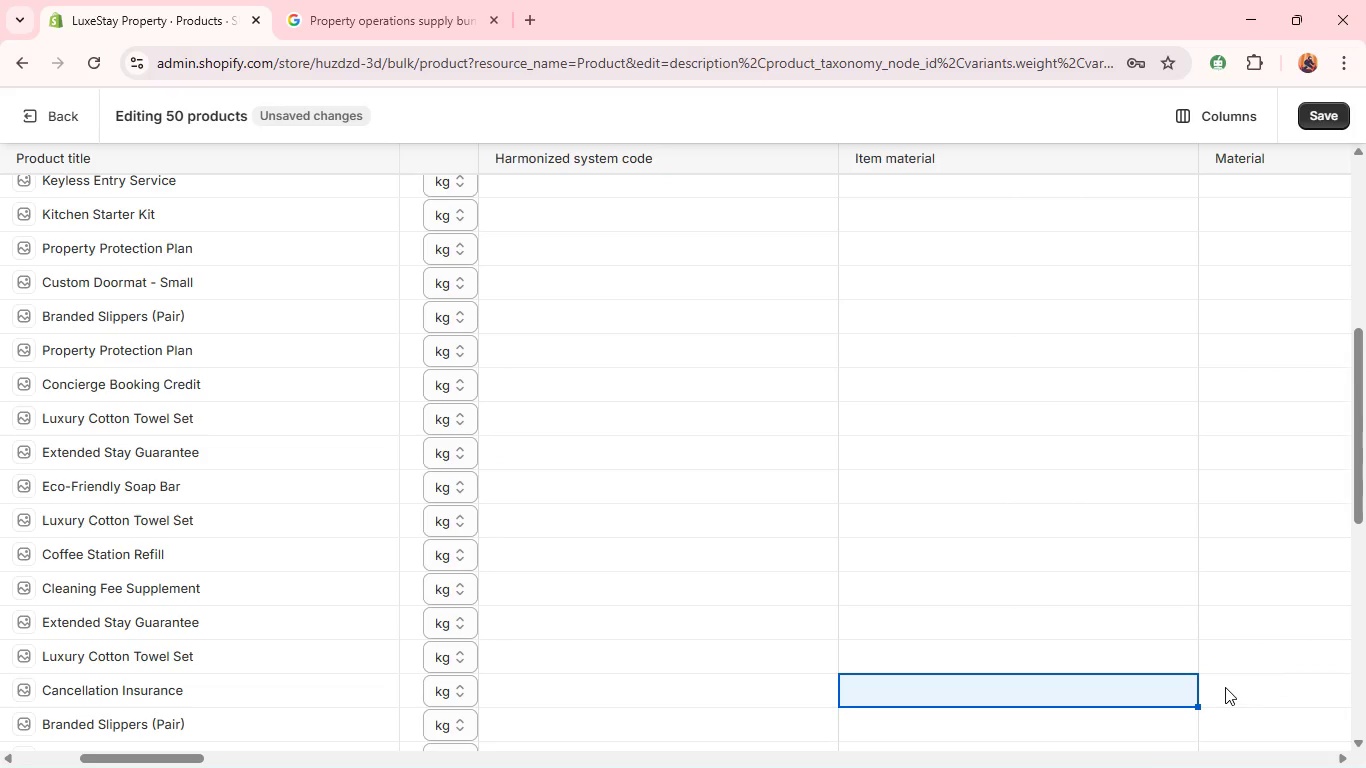 
wait(5.83)
 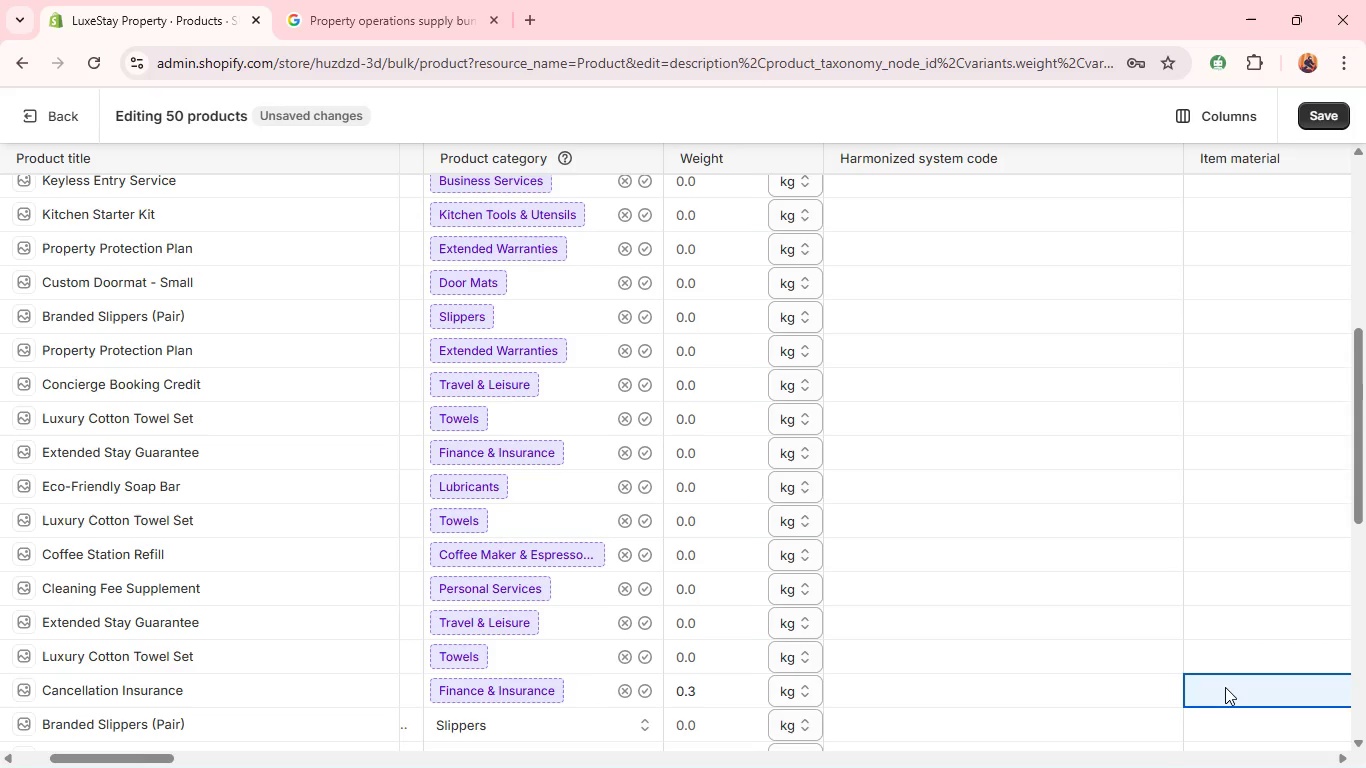 
left_click([1195, 687])
 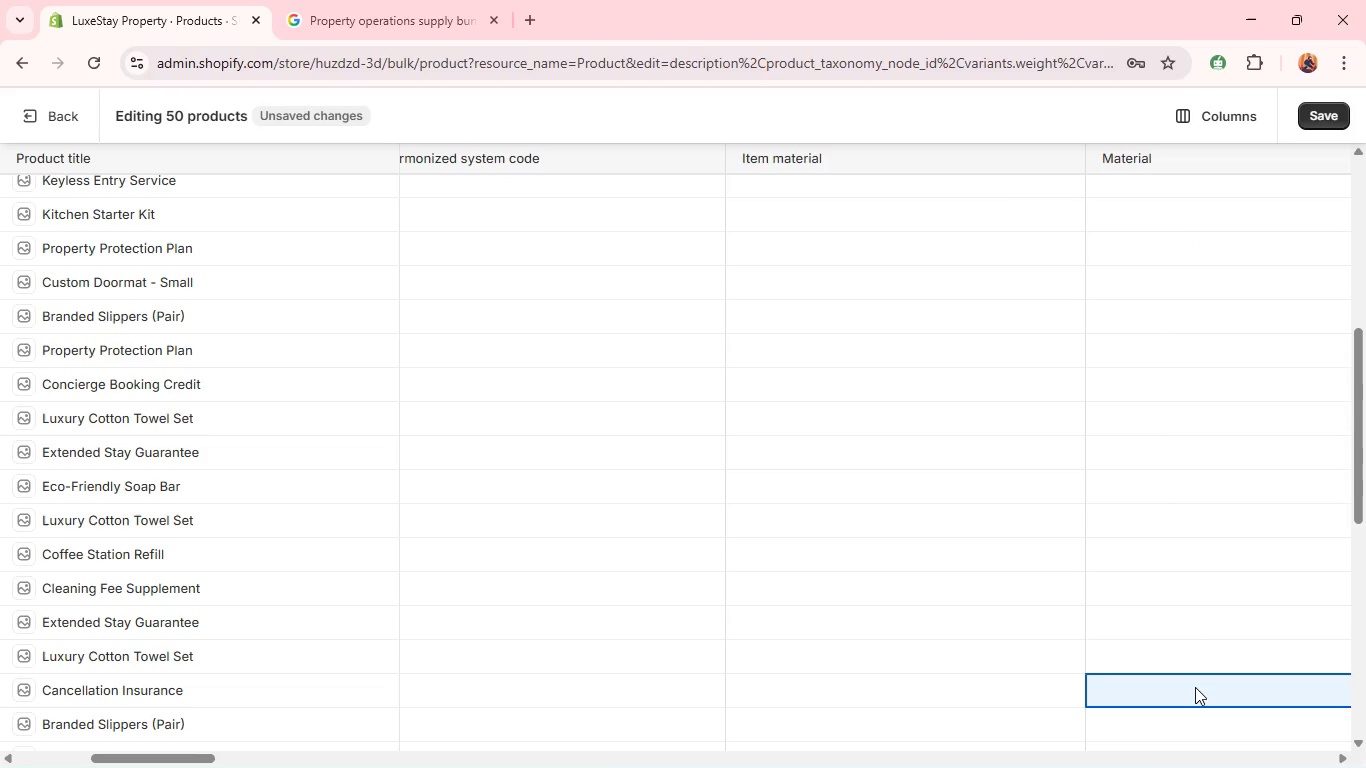 
type(pol)
 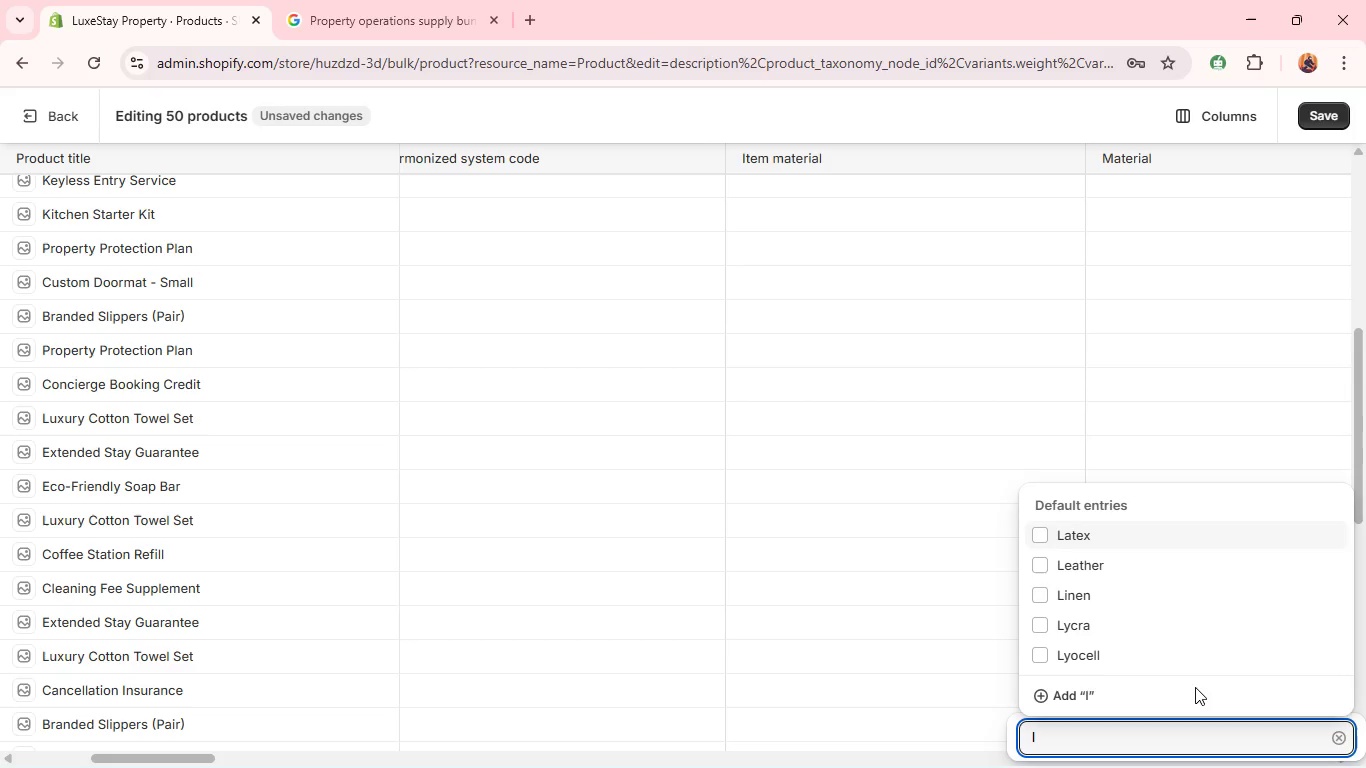 
key(Backspace)
type(pol)
 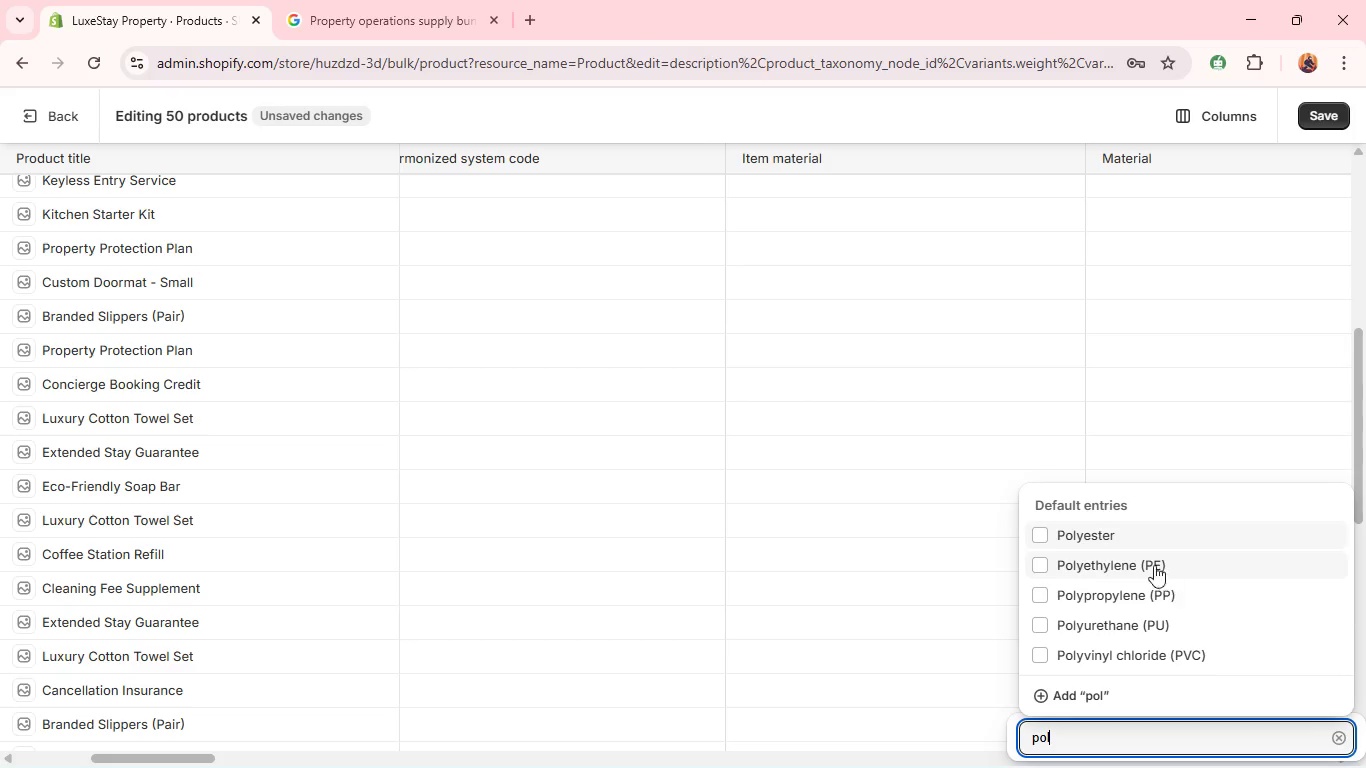 
left_click([1121, 538])
 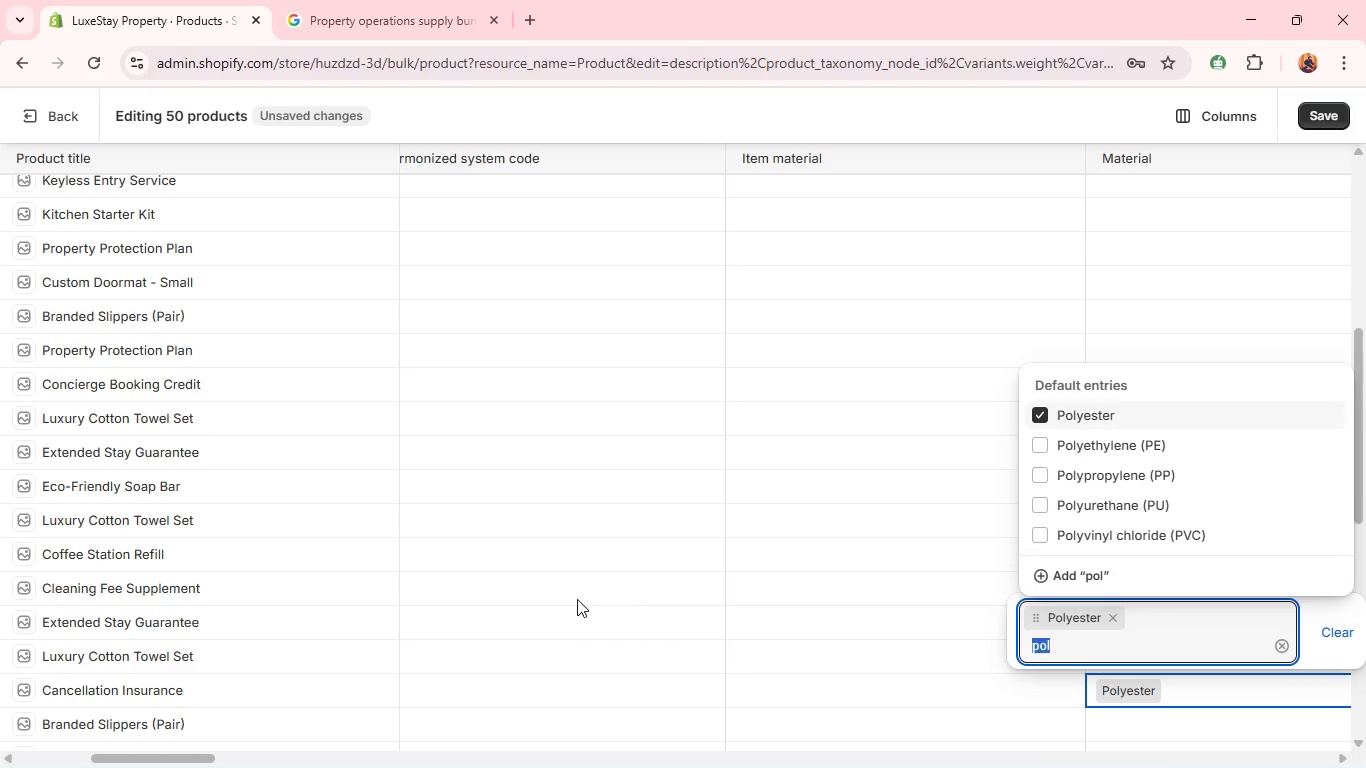 
left_click([583, 729])
 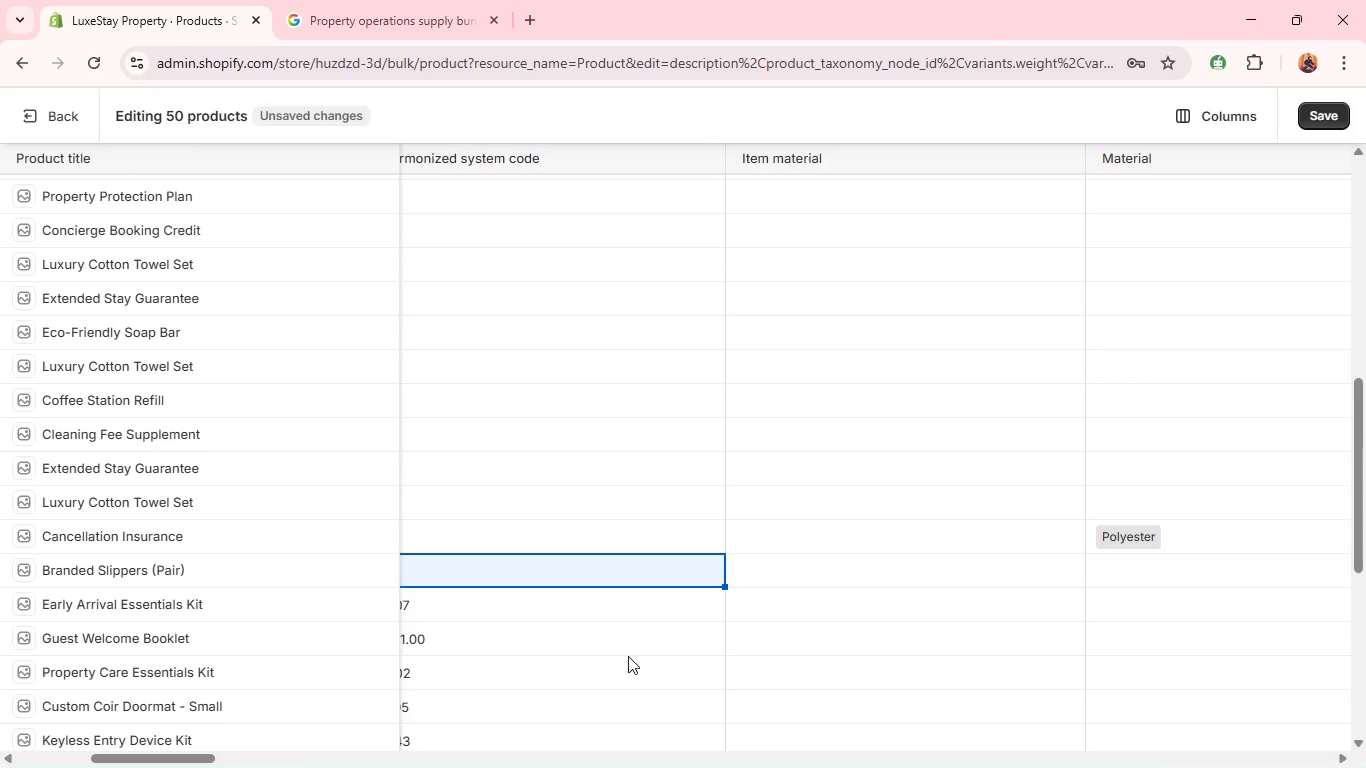 
wait(8.48)
 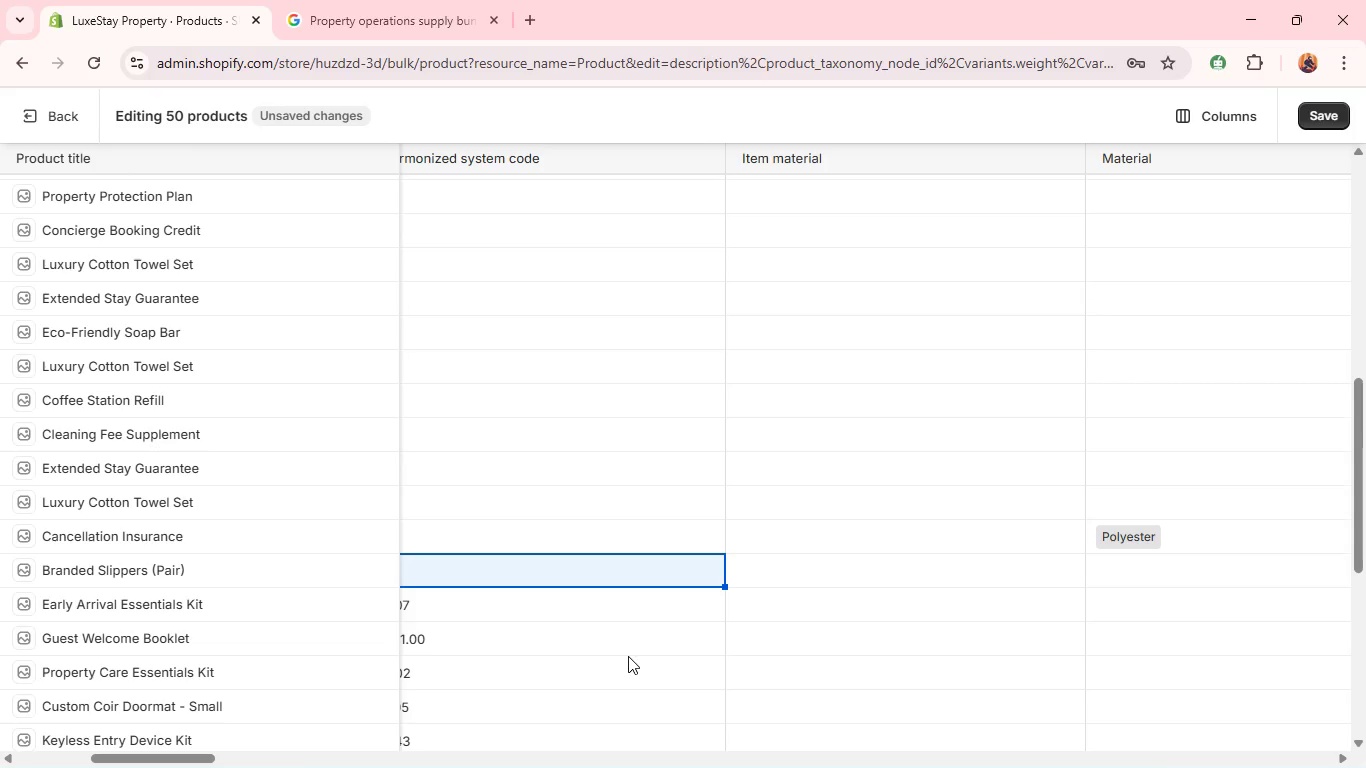 
type(6405.00)
 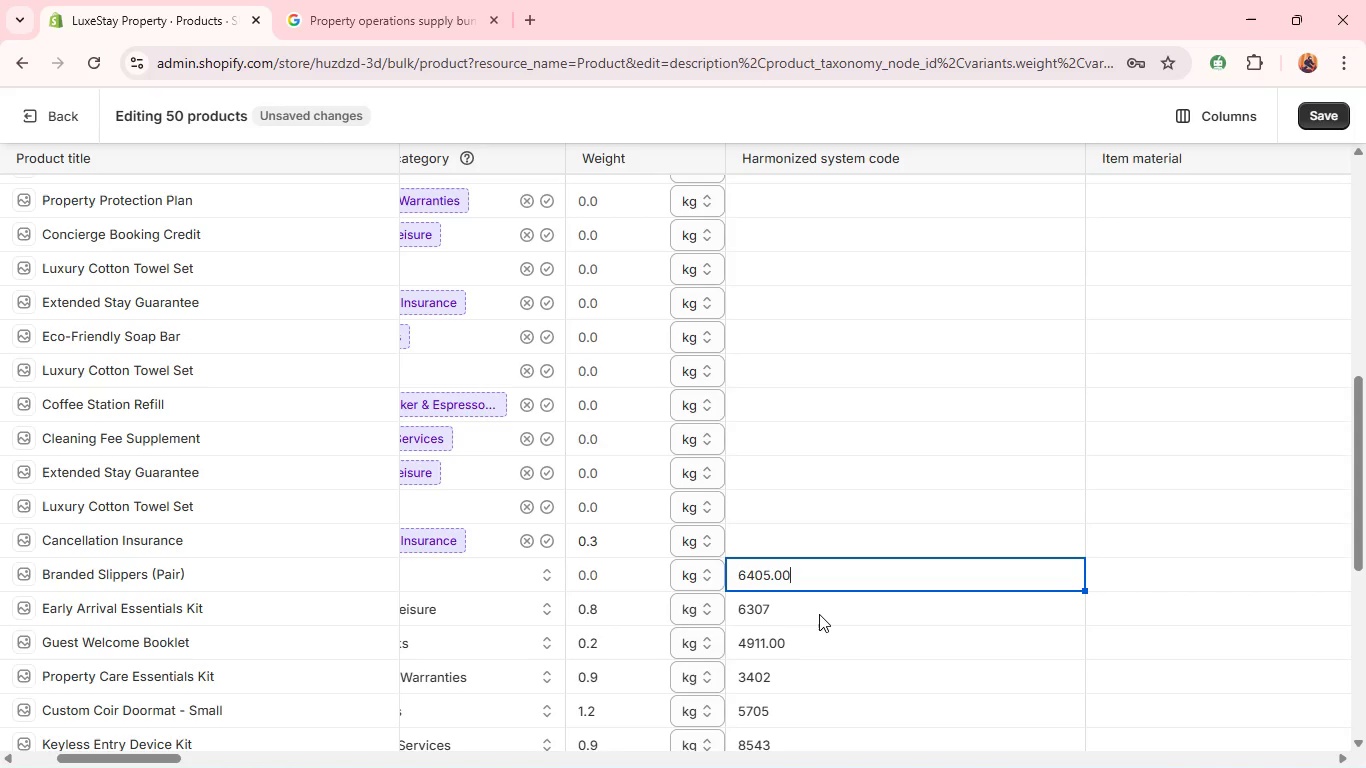 
left_click([819, 613])
 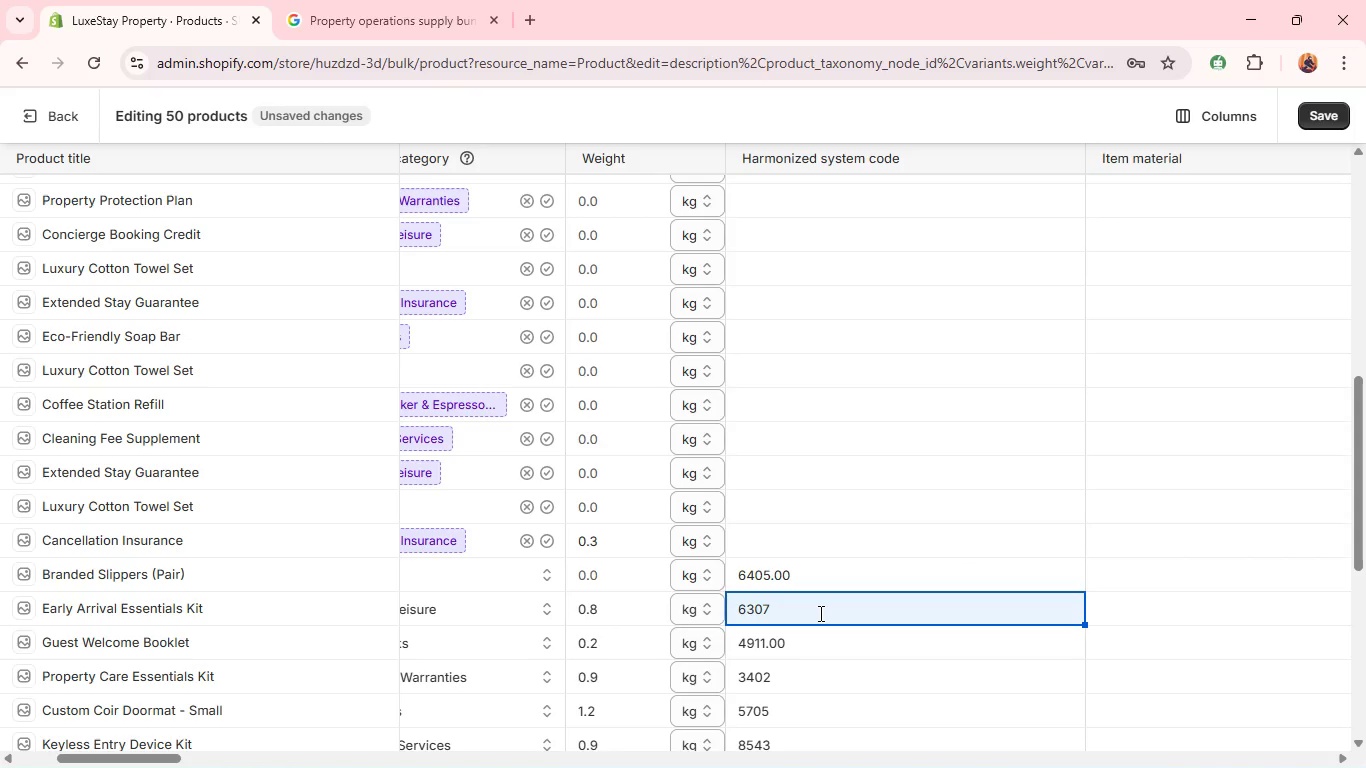 
left_click([819, 613])
 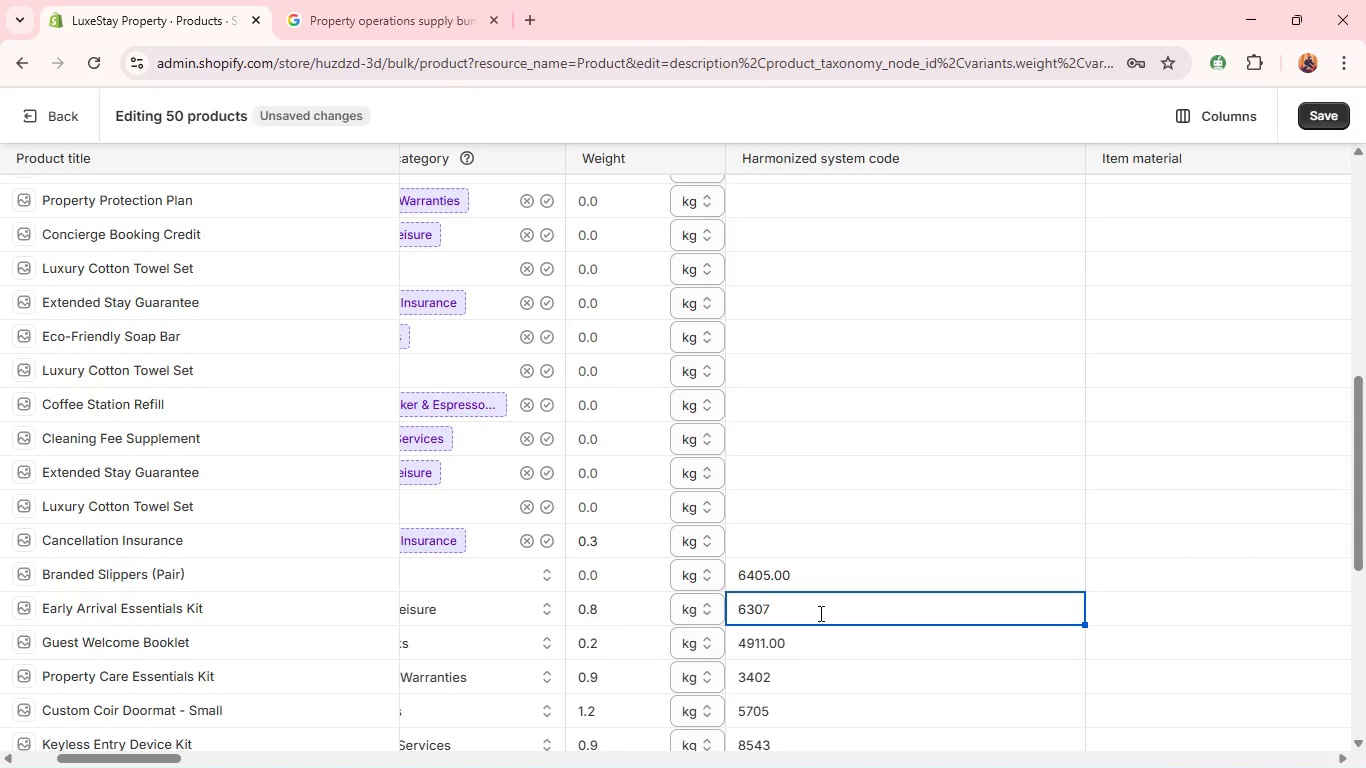 
type(.00)
 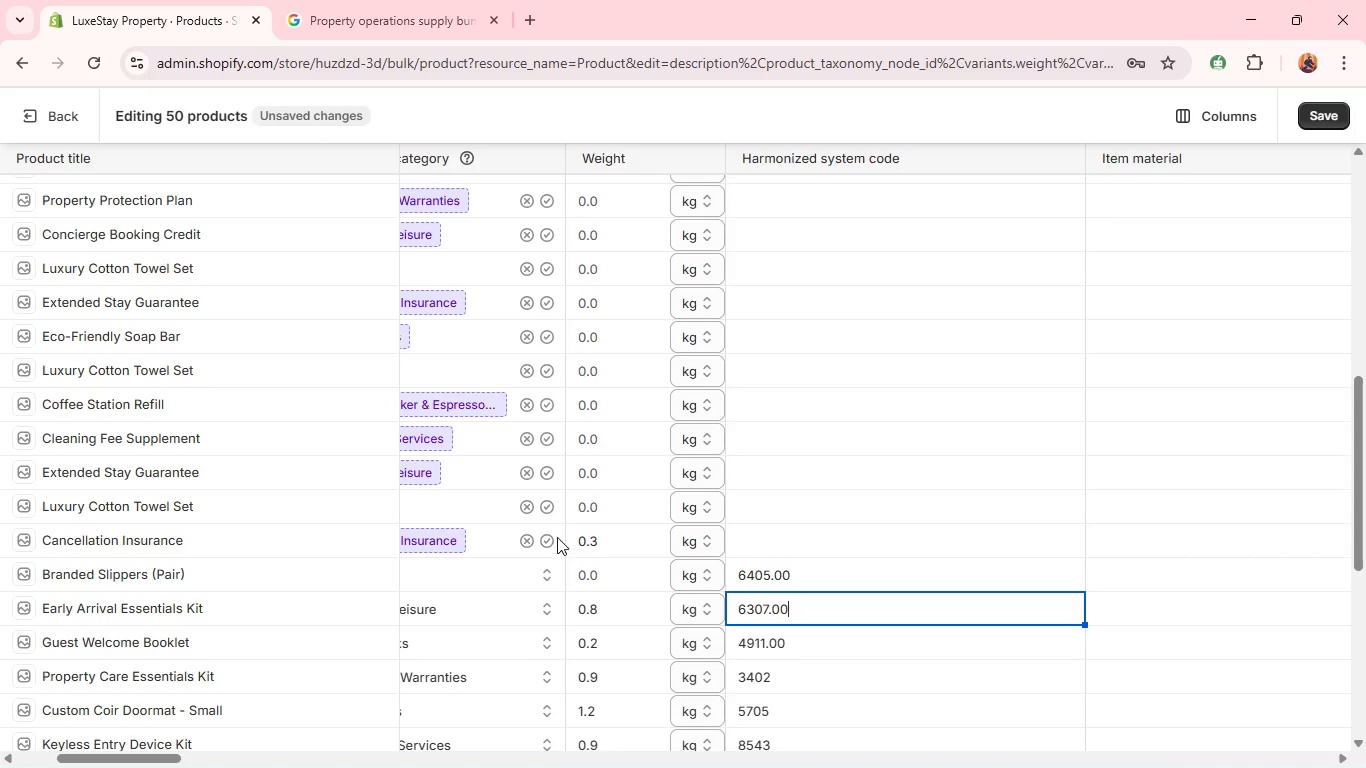 
left_click([546, 538])
 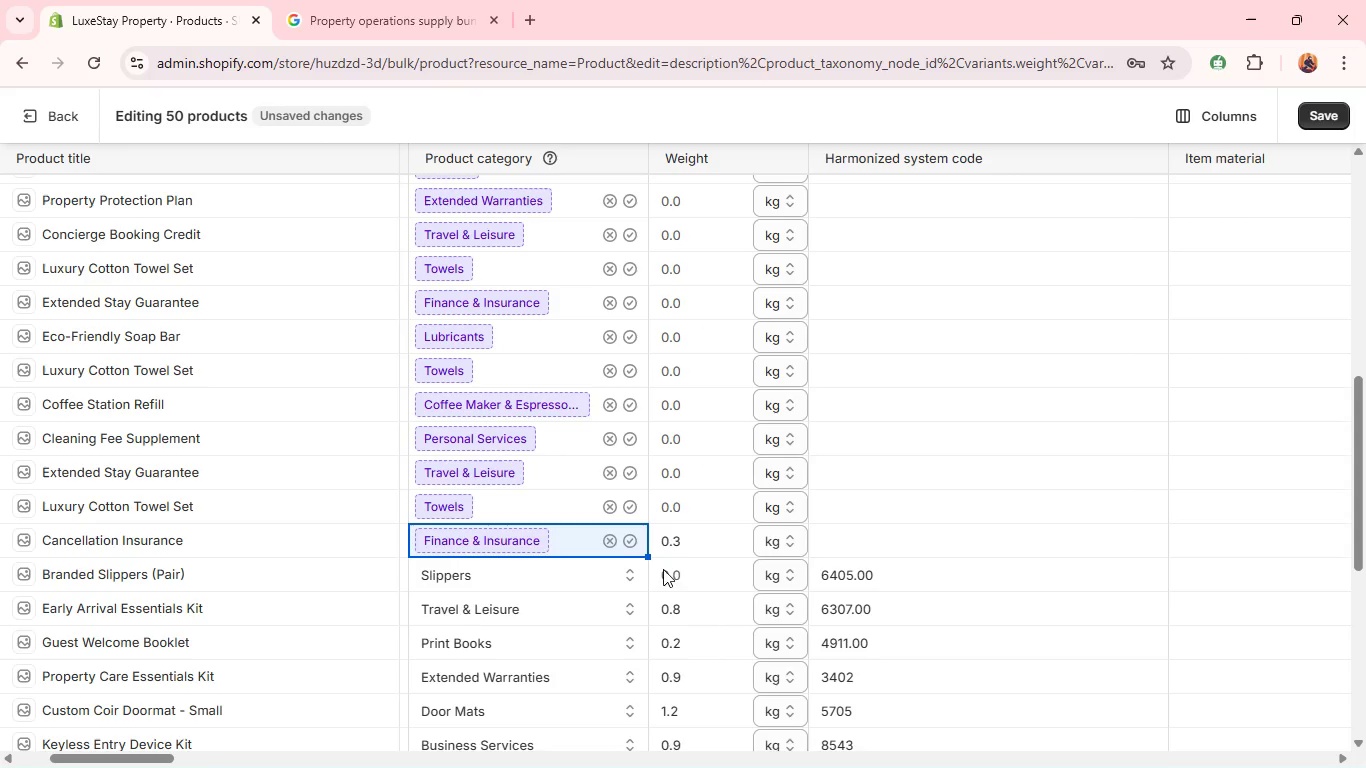 
left_click([709, 572])
 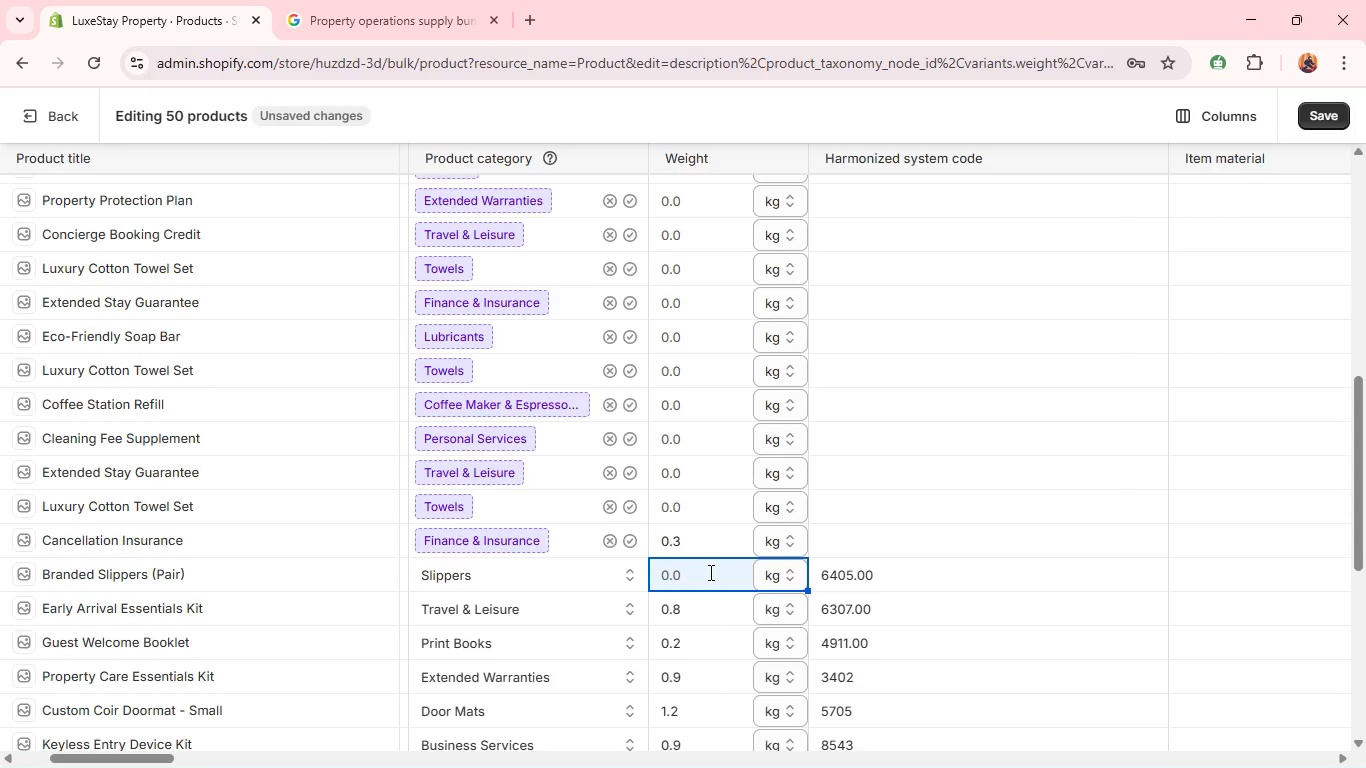 
key(Period)
 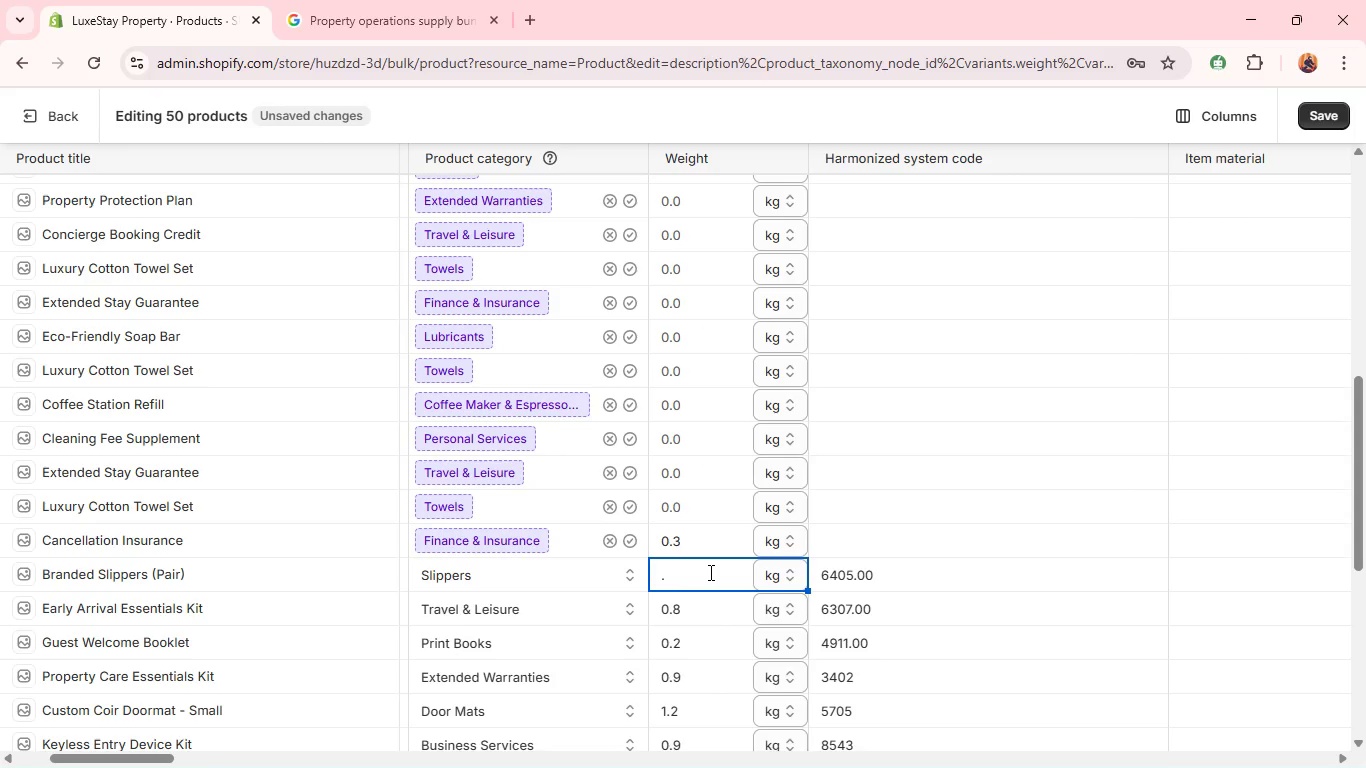 
key(3)
 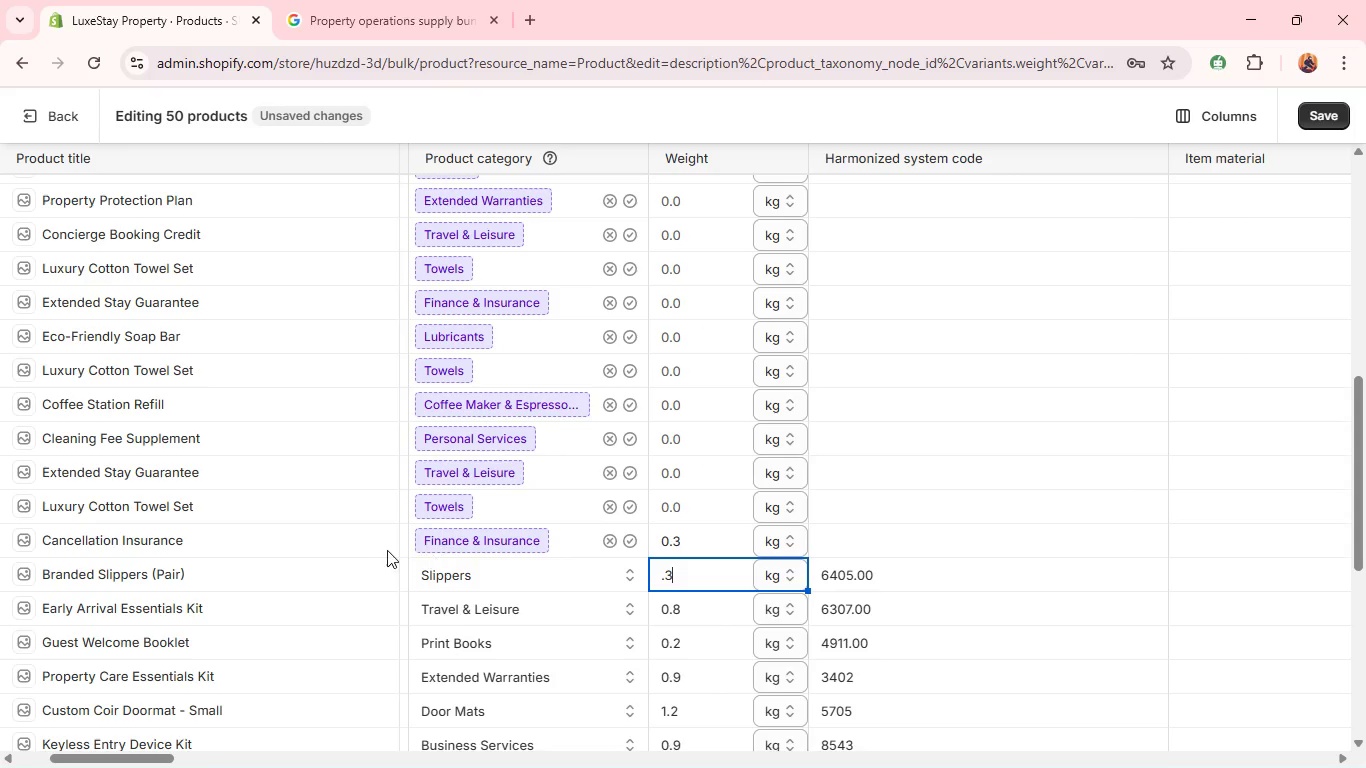 
left_click([378, 549])
 